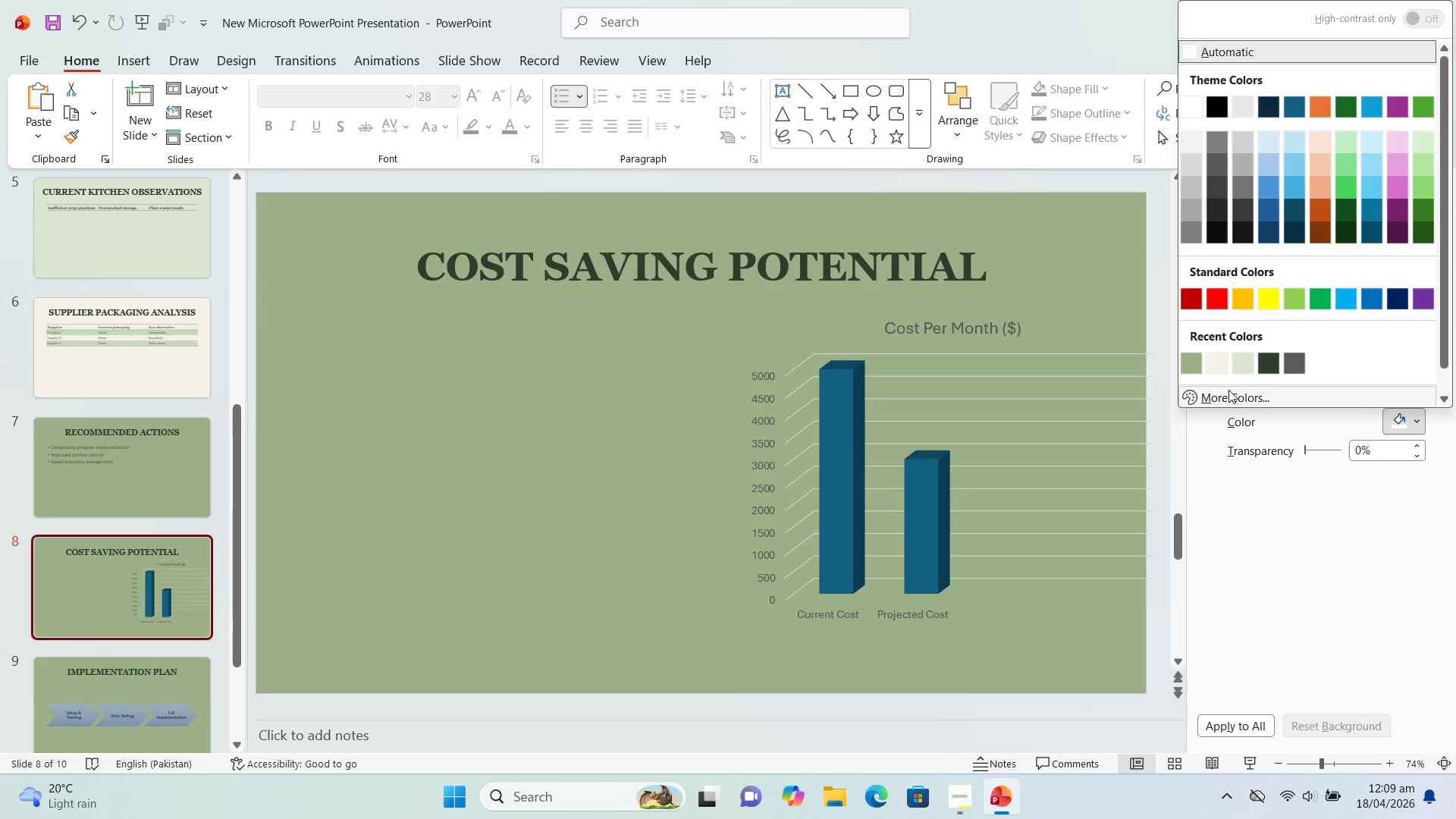 
left_click([1229, 391])
 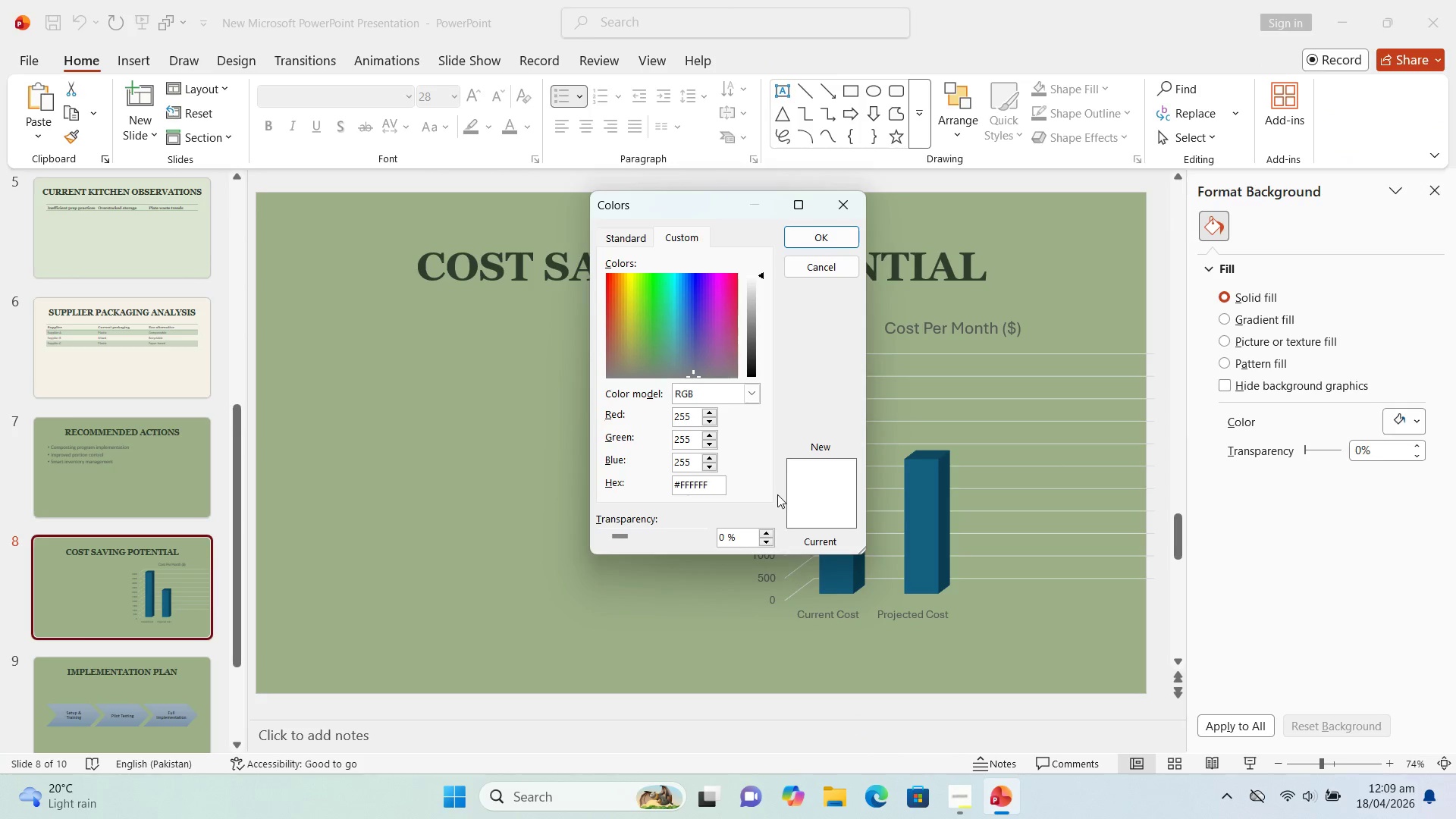 
key(Backspace)
 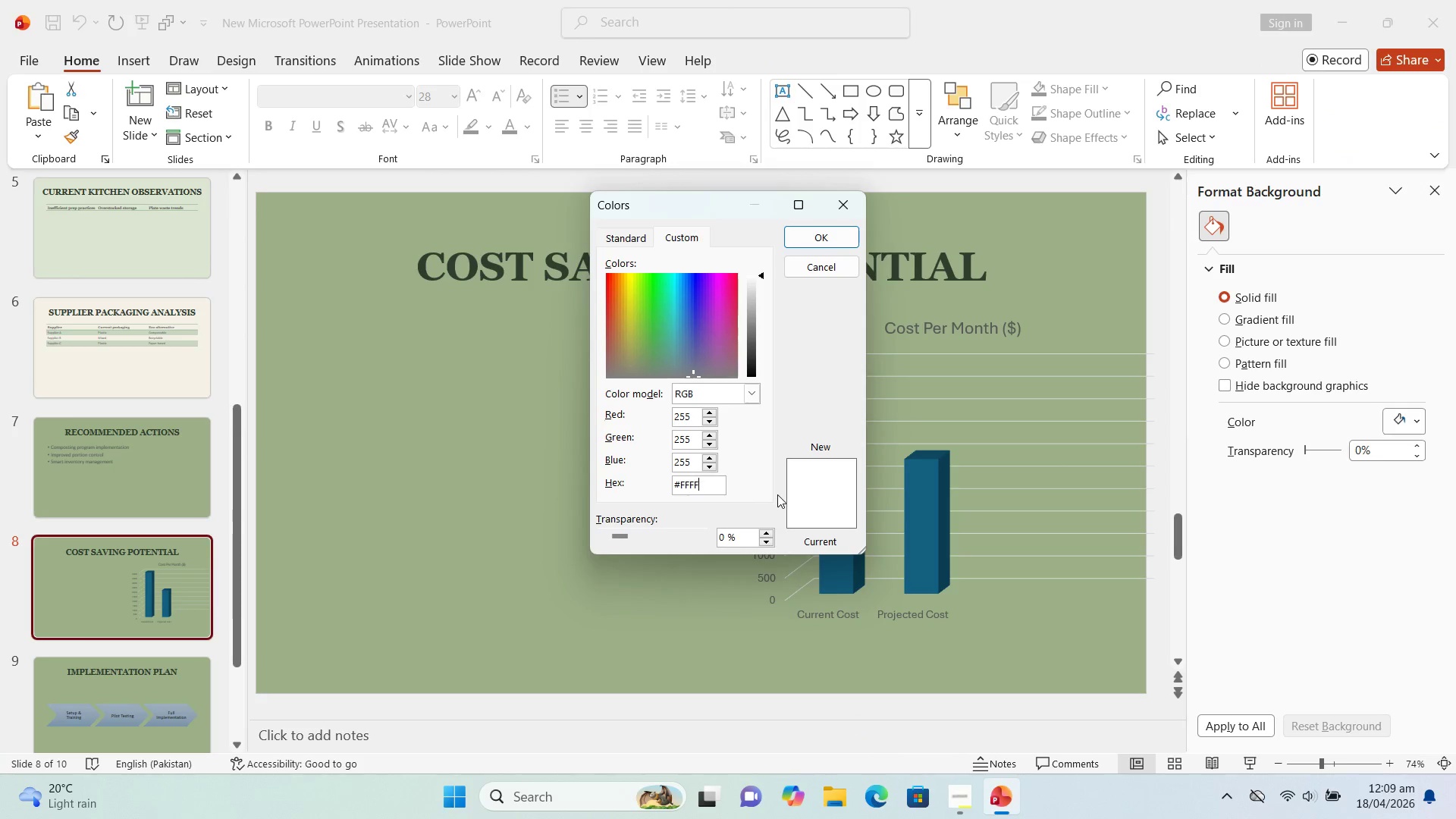 
key(Backspace)
 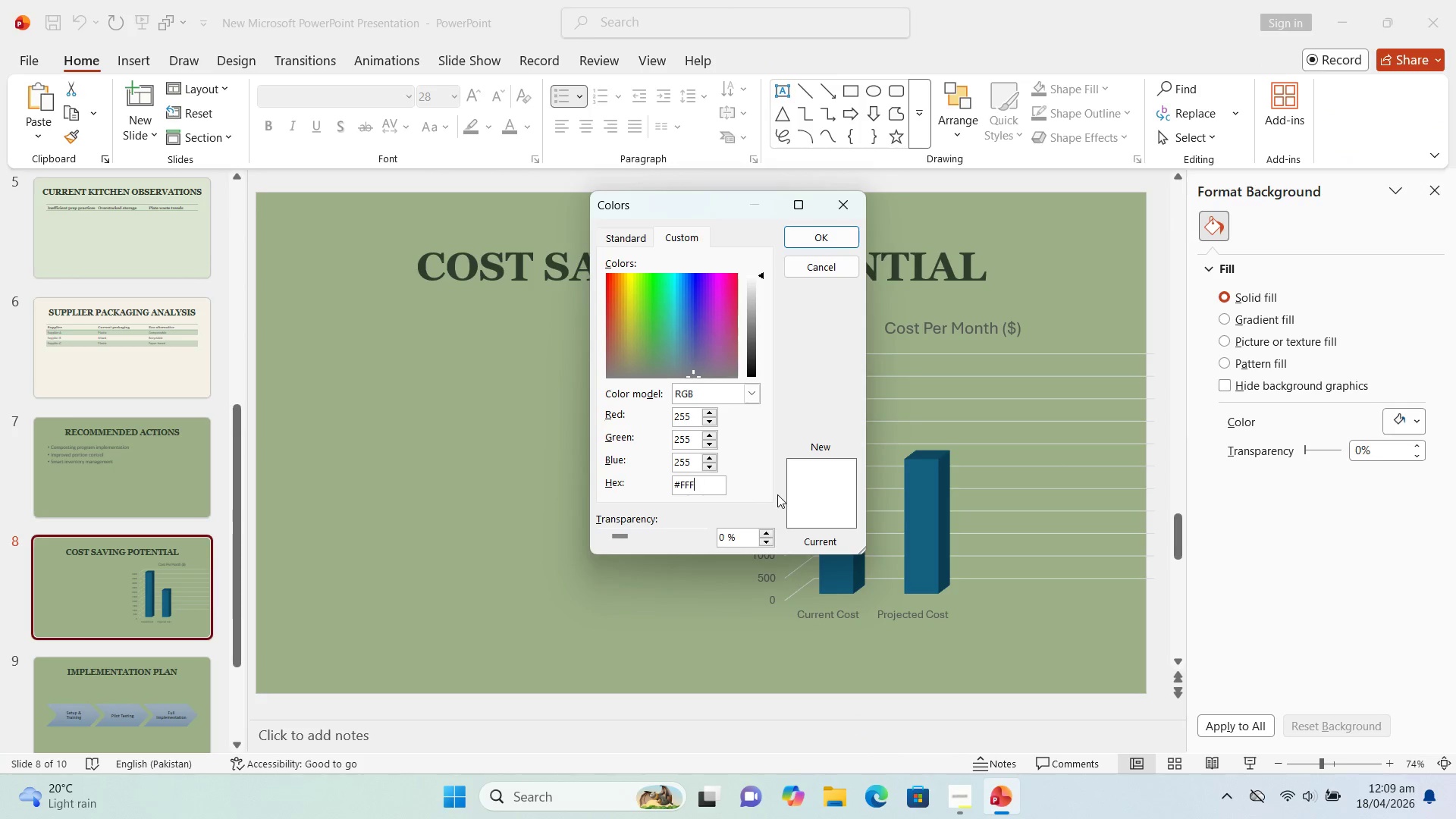 
key(Backspace)
 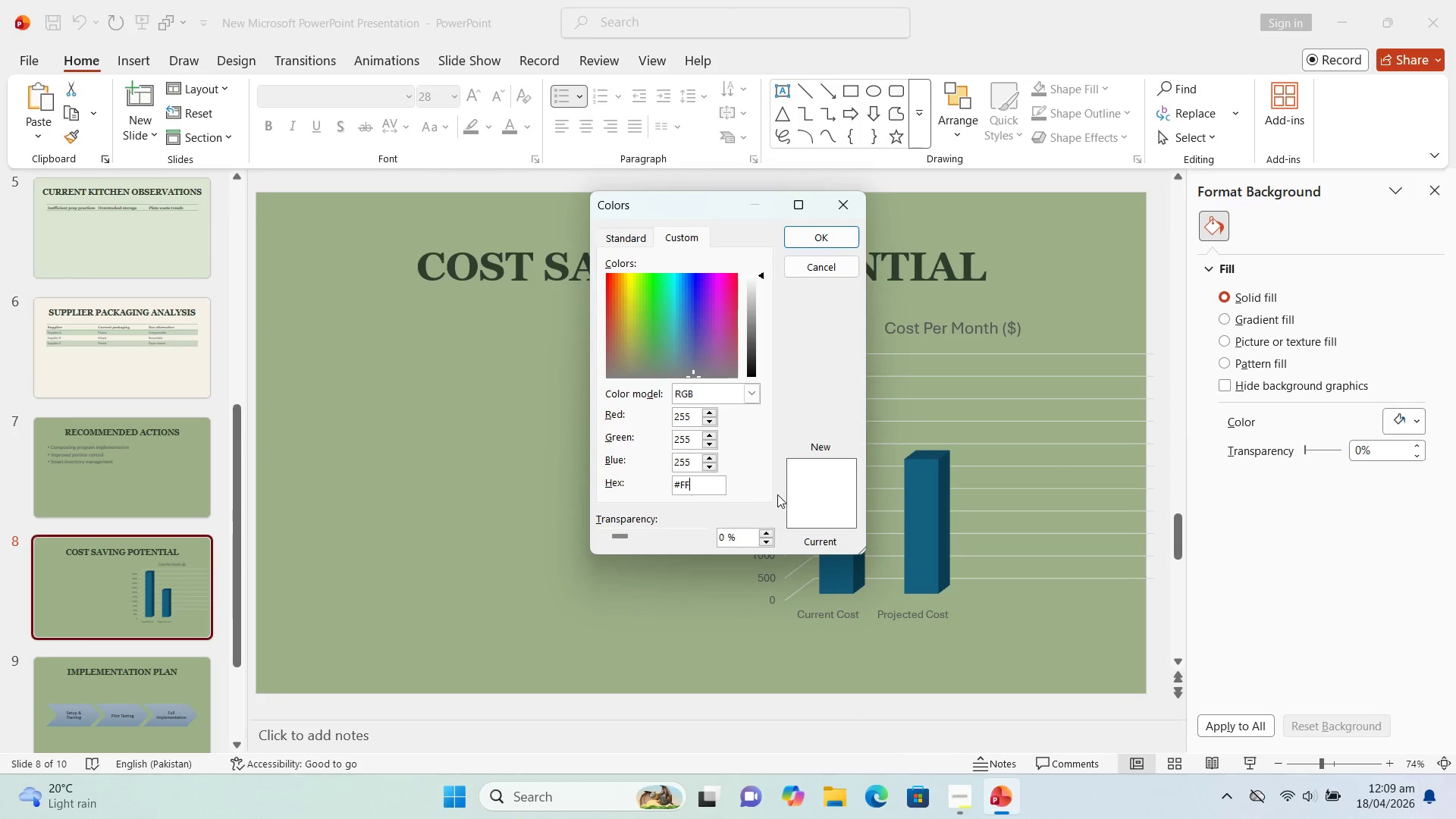 
key(Backspace)
 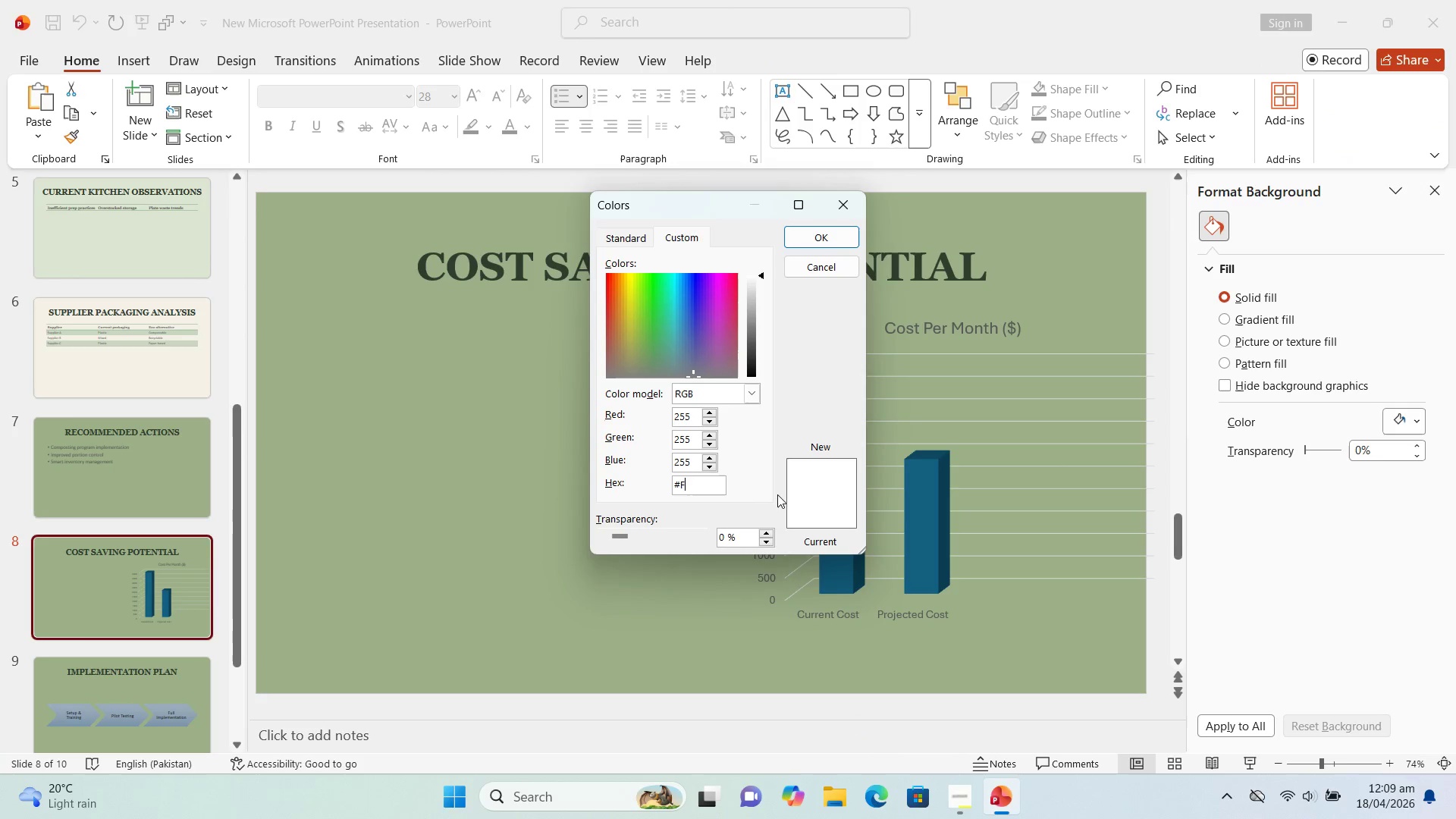 
key(Backspace)
 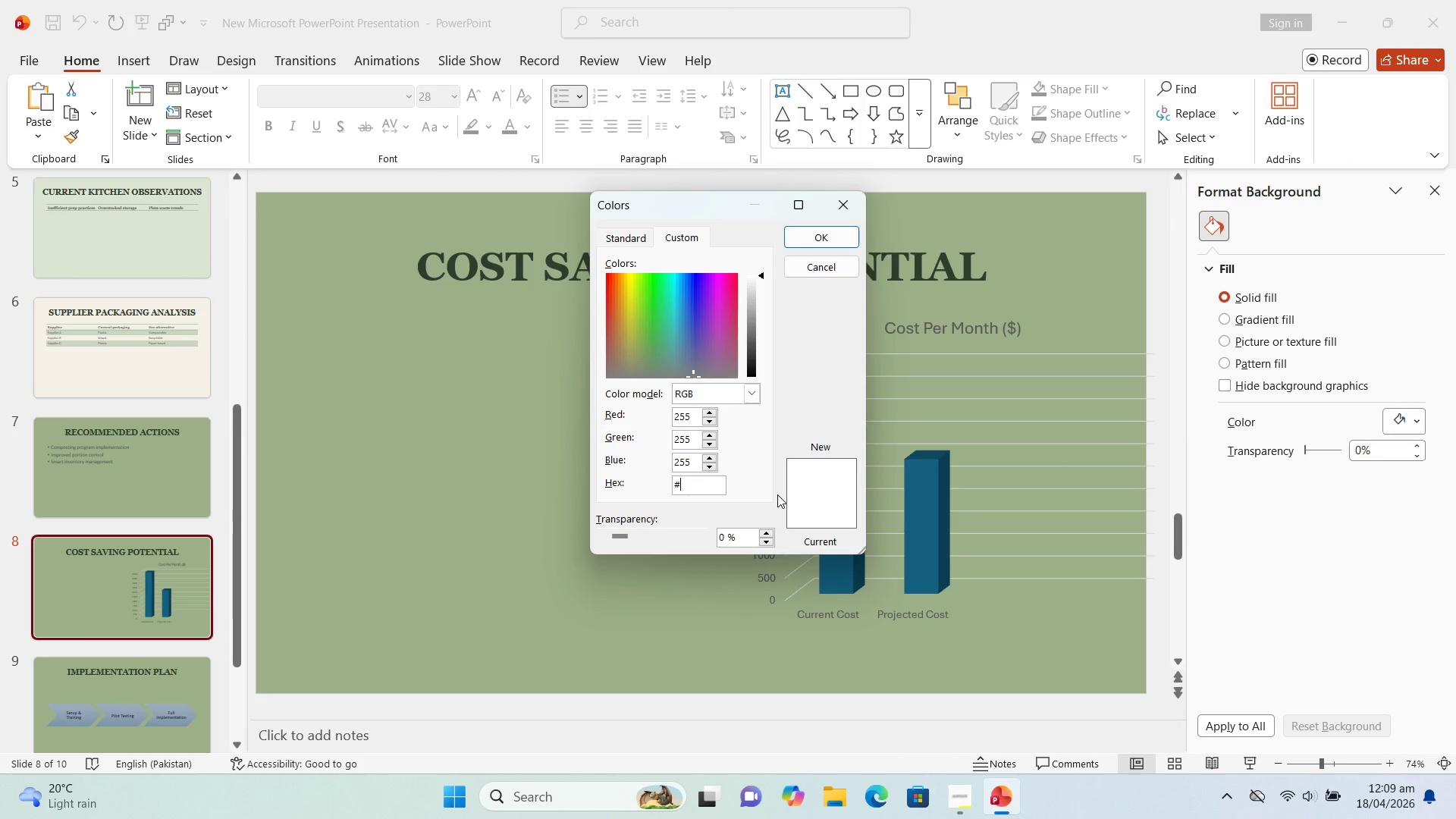 
key(Backspace)
 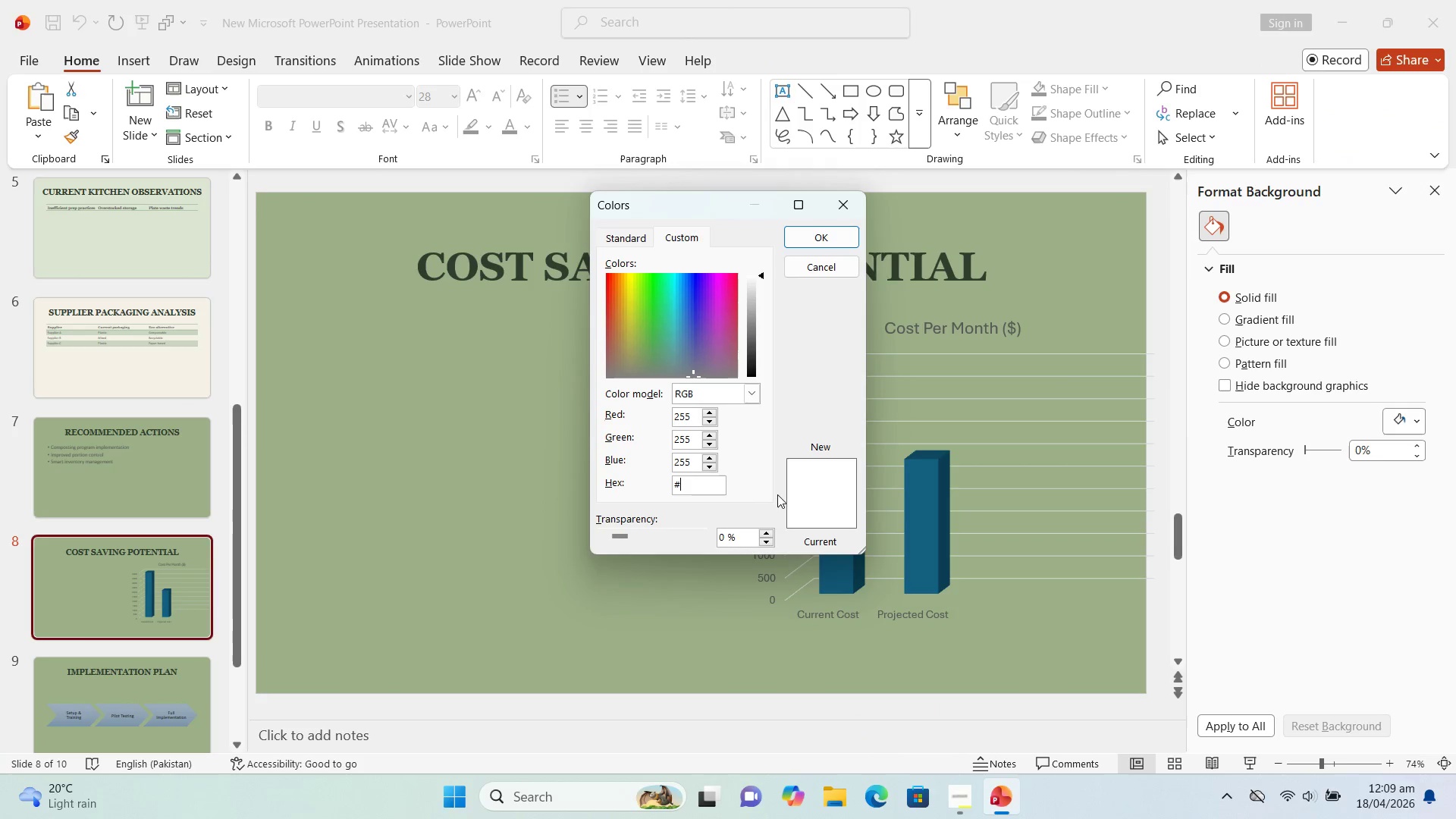 
wait(6.09)
 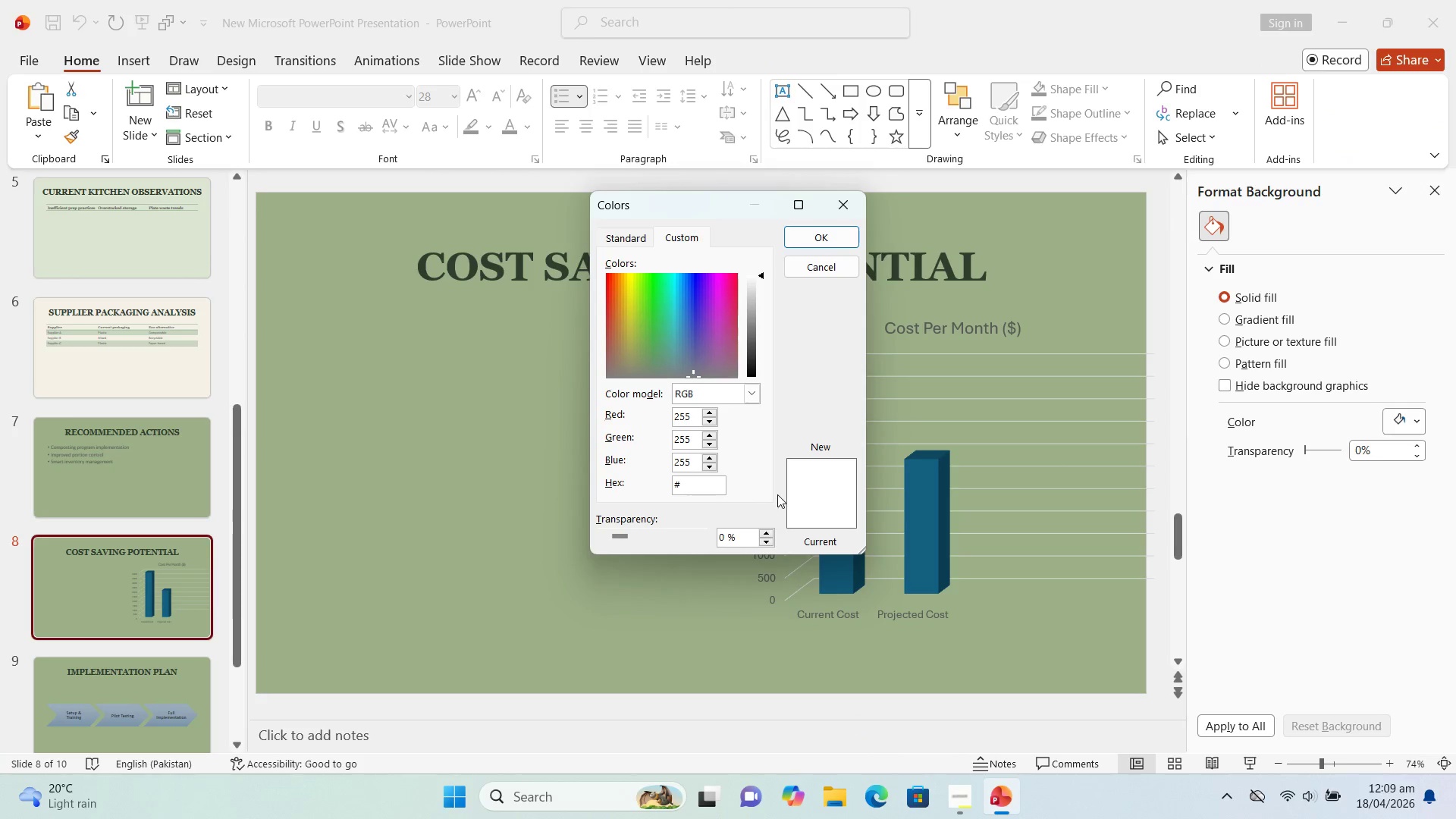 
type(f5f1)
 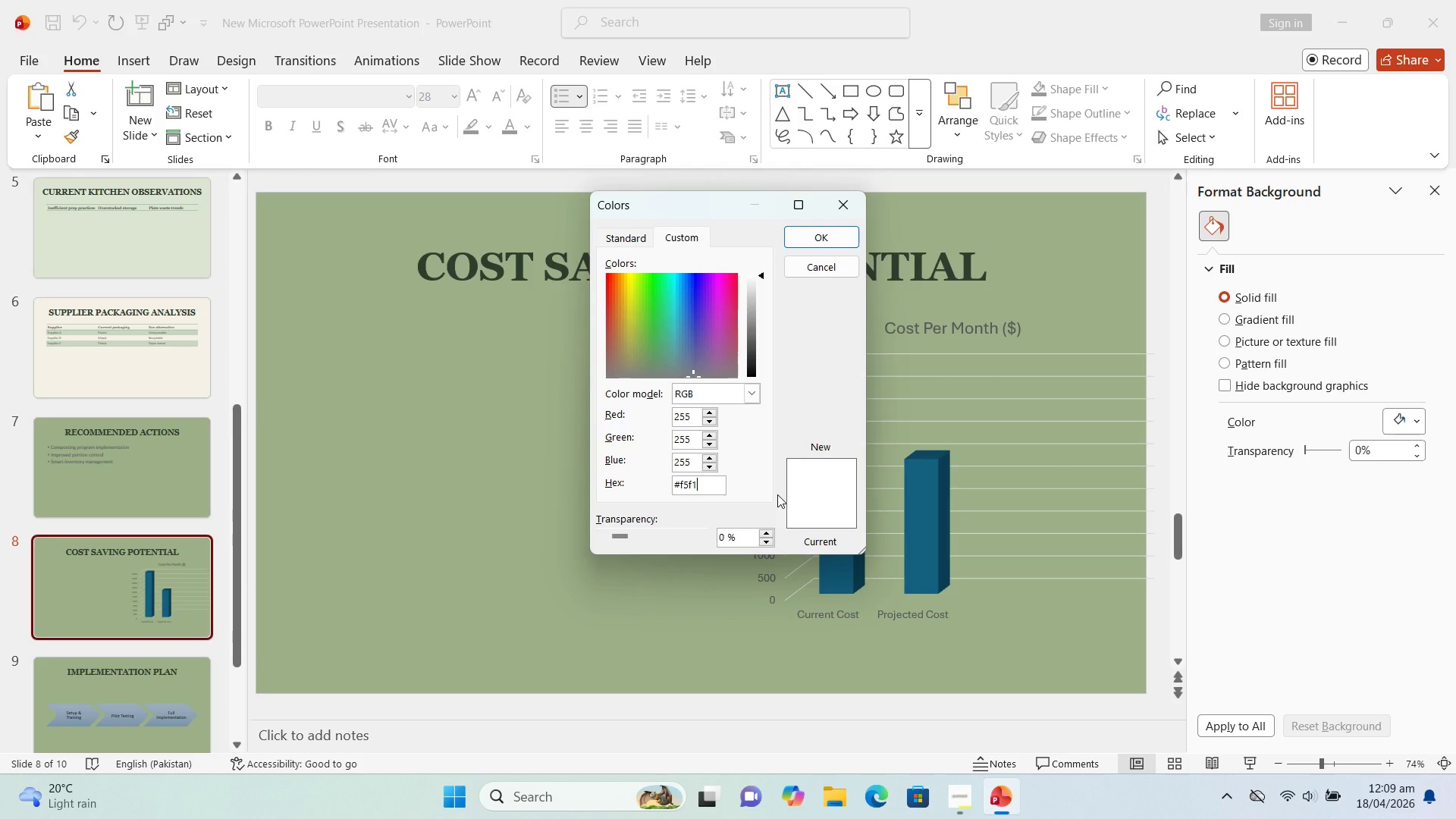 
type(e8)
 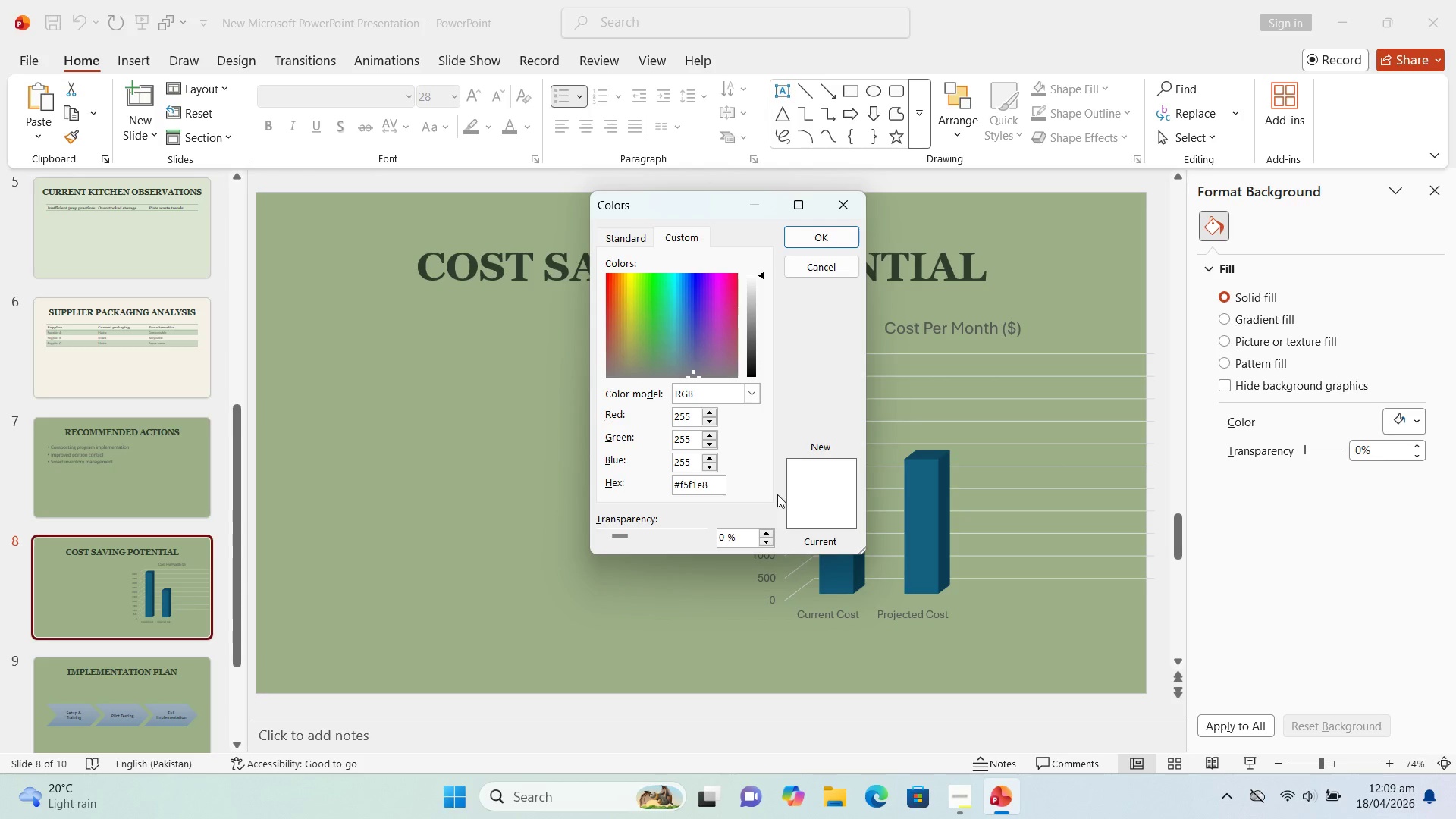 
key(Enter)
 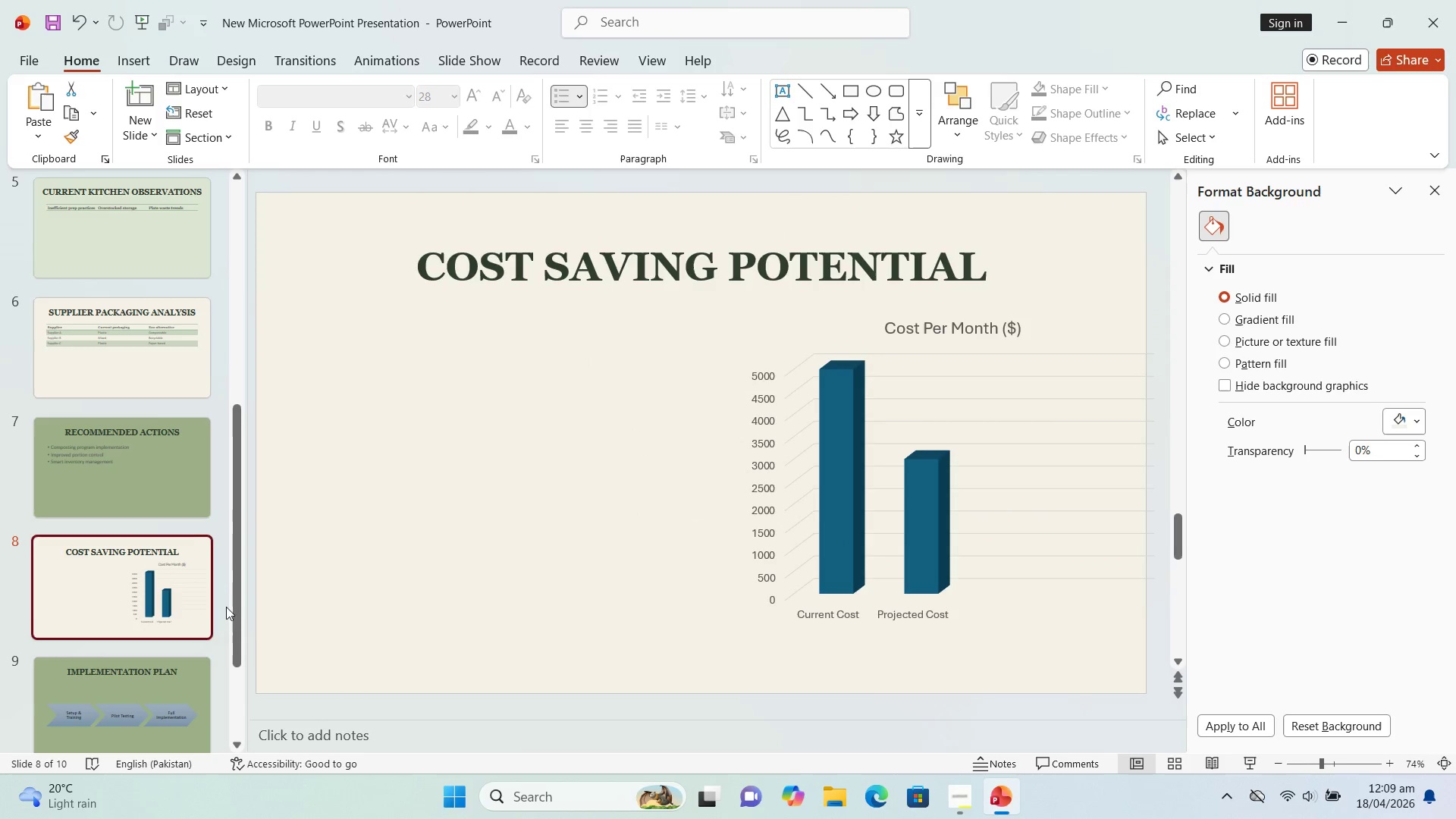 
left_click([124, 720])
 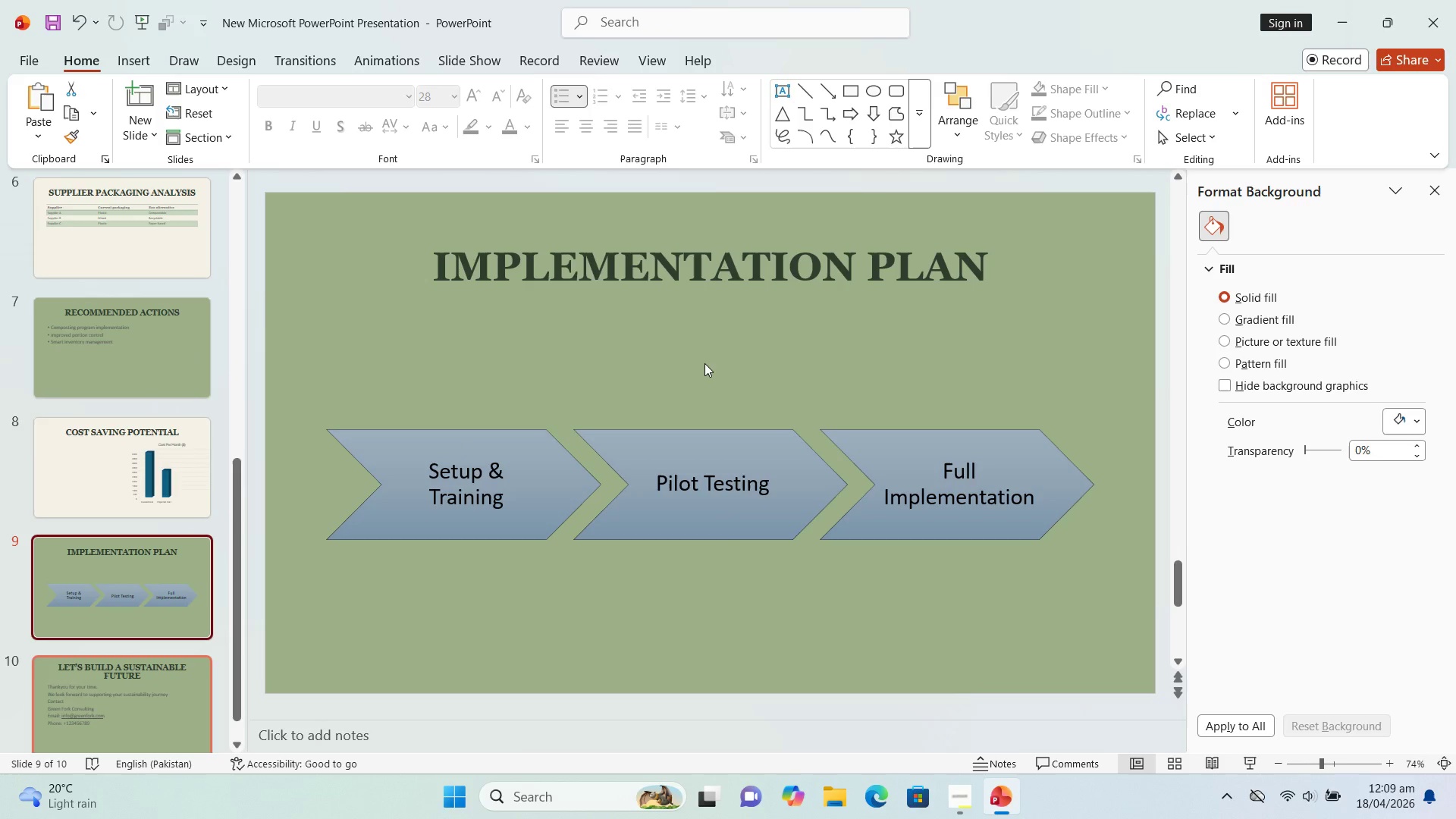 
left_click([705, 363])
 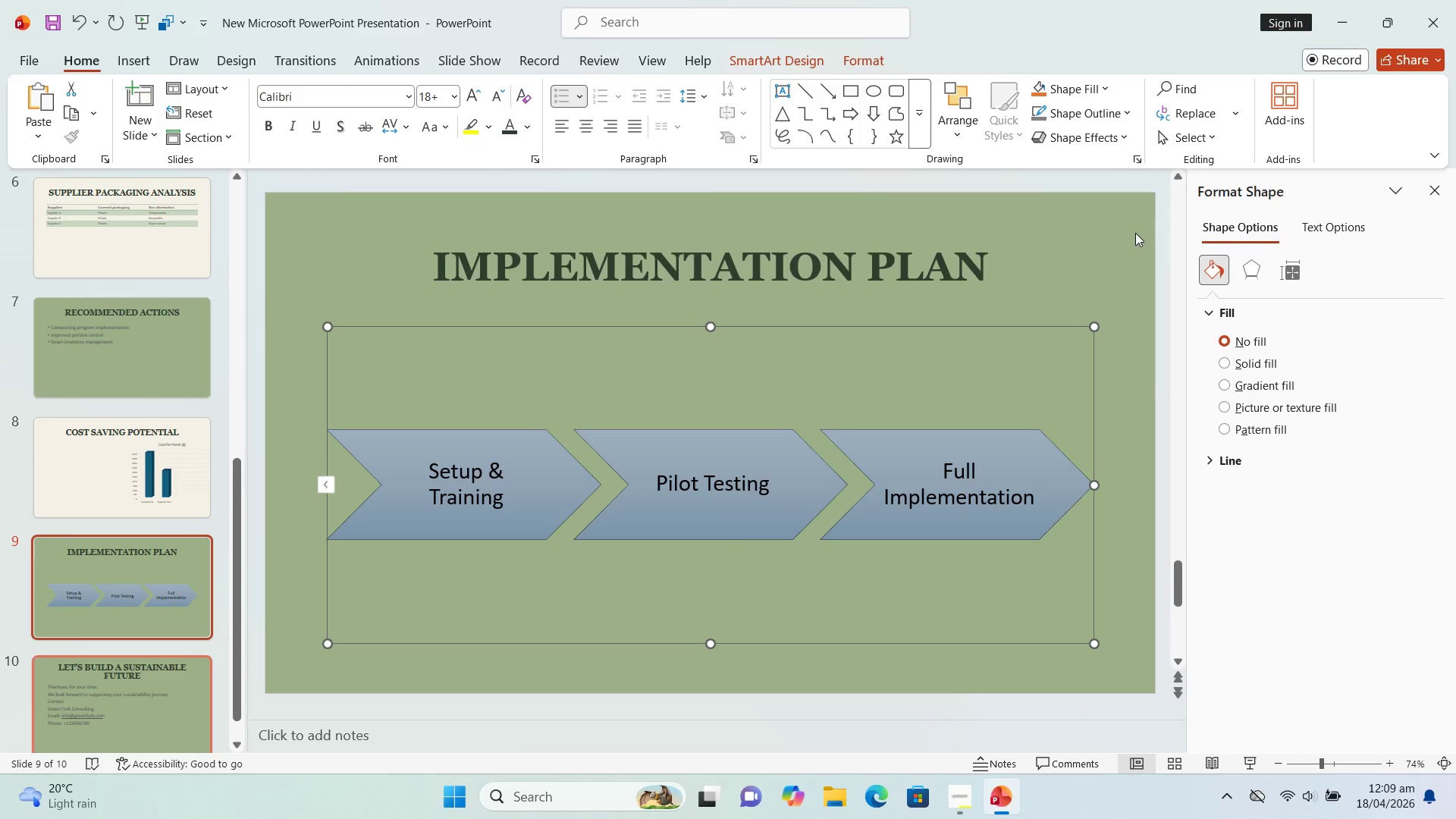 
left_click_drag(start_coordinate=[1128, 239], to_coordinate=[1413, 420])
 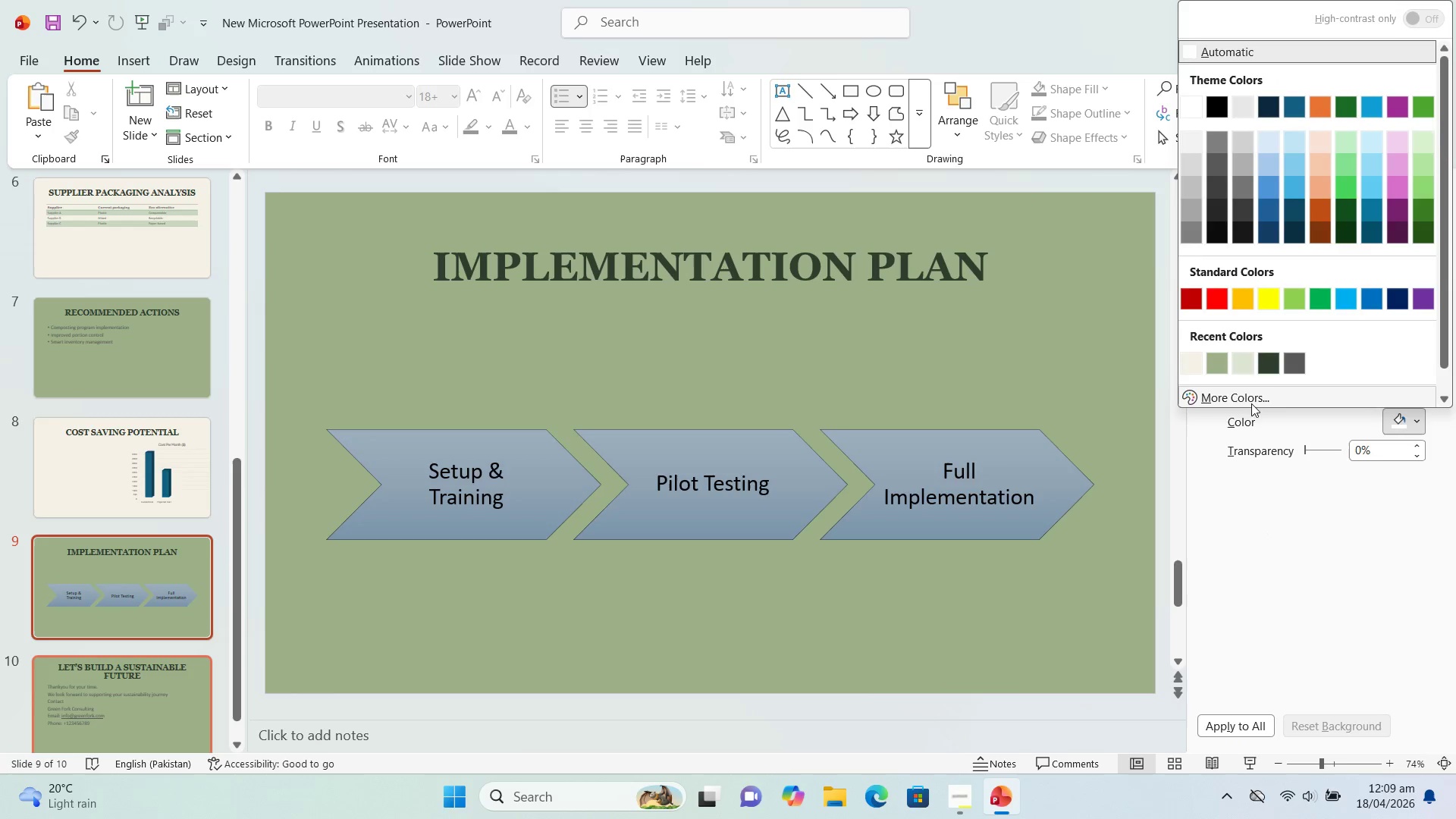 
left_click([1413, 420])
 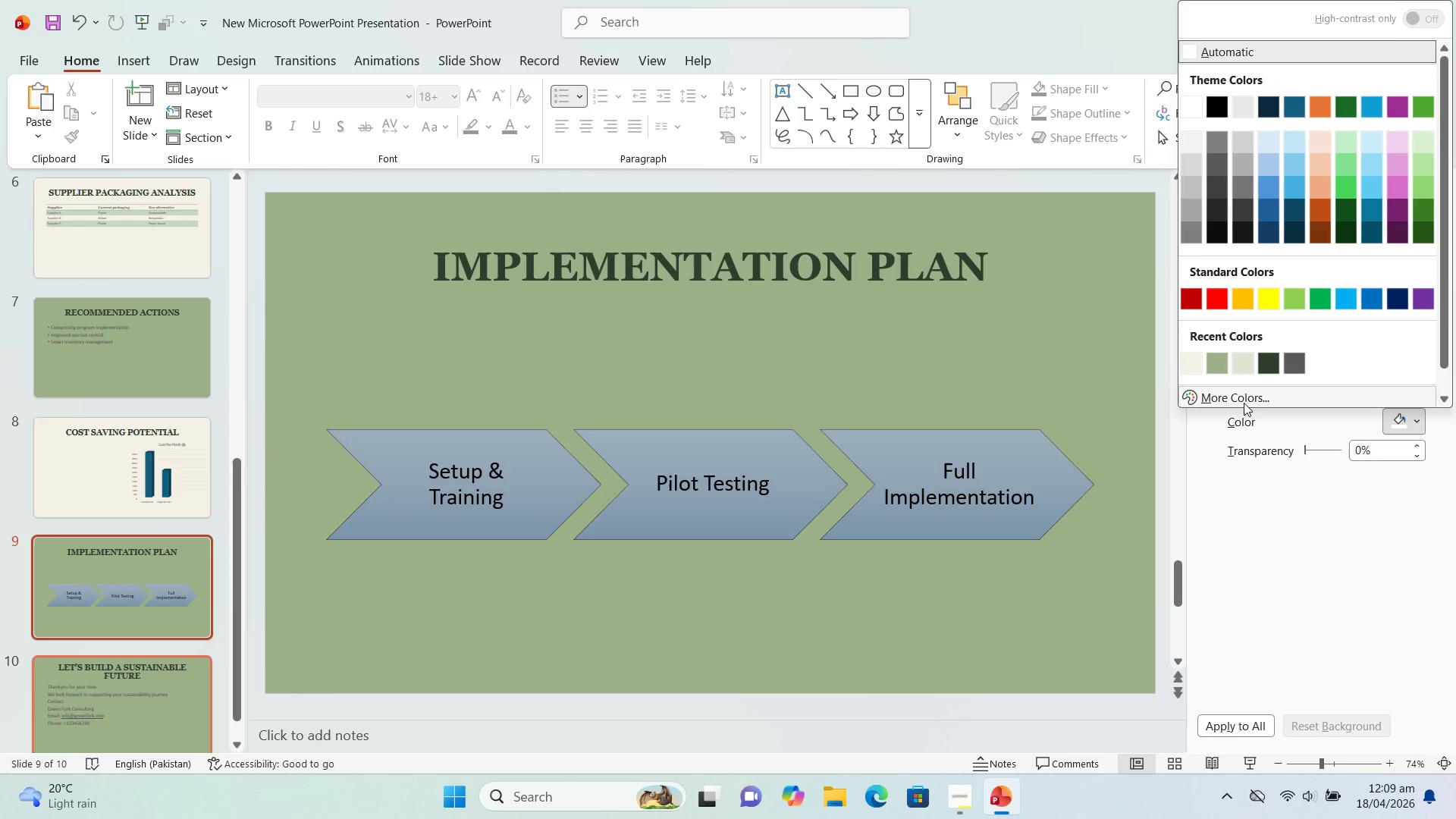 
left_click([1241, 400])
 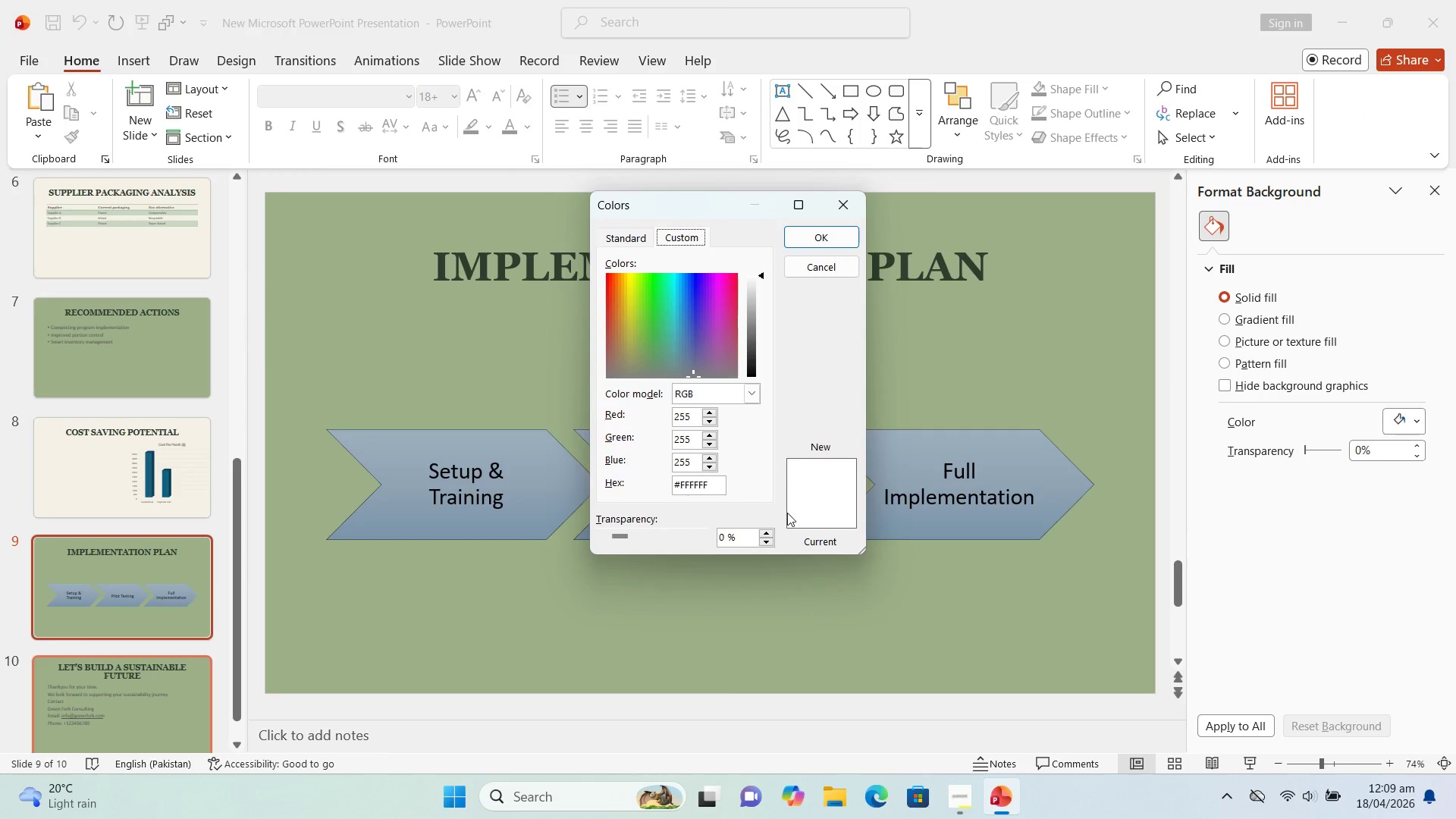 
left_click([717, 482])
 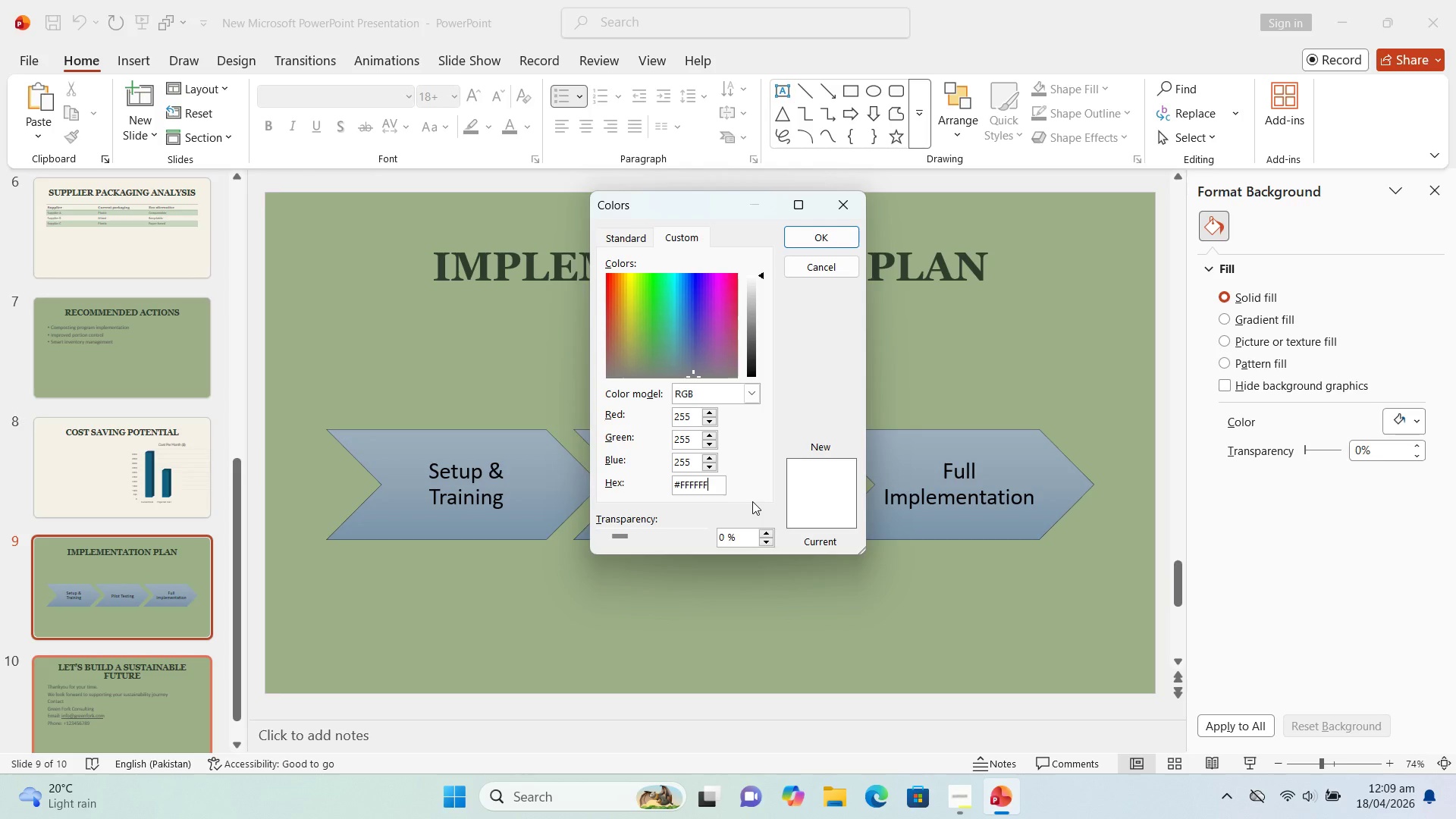 
wait(8.38)
 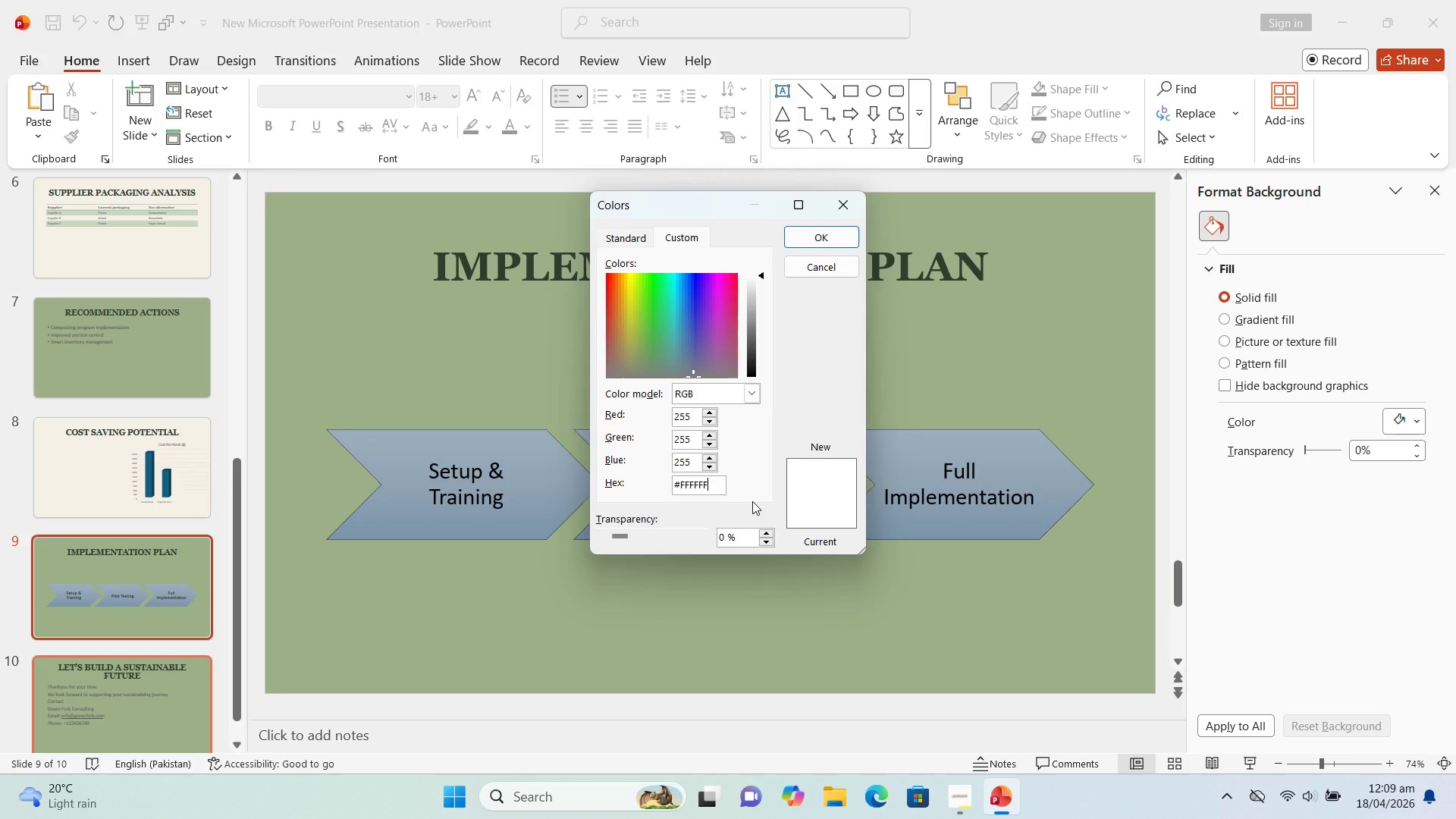 
key(Backspace)
key(Backspace)
key(Backspace)
key(Backspace)
key(Backspace)
key(Backspace)
type(dcd)
 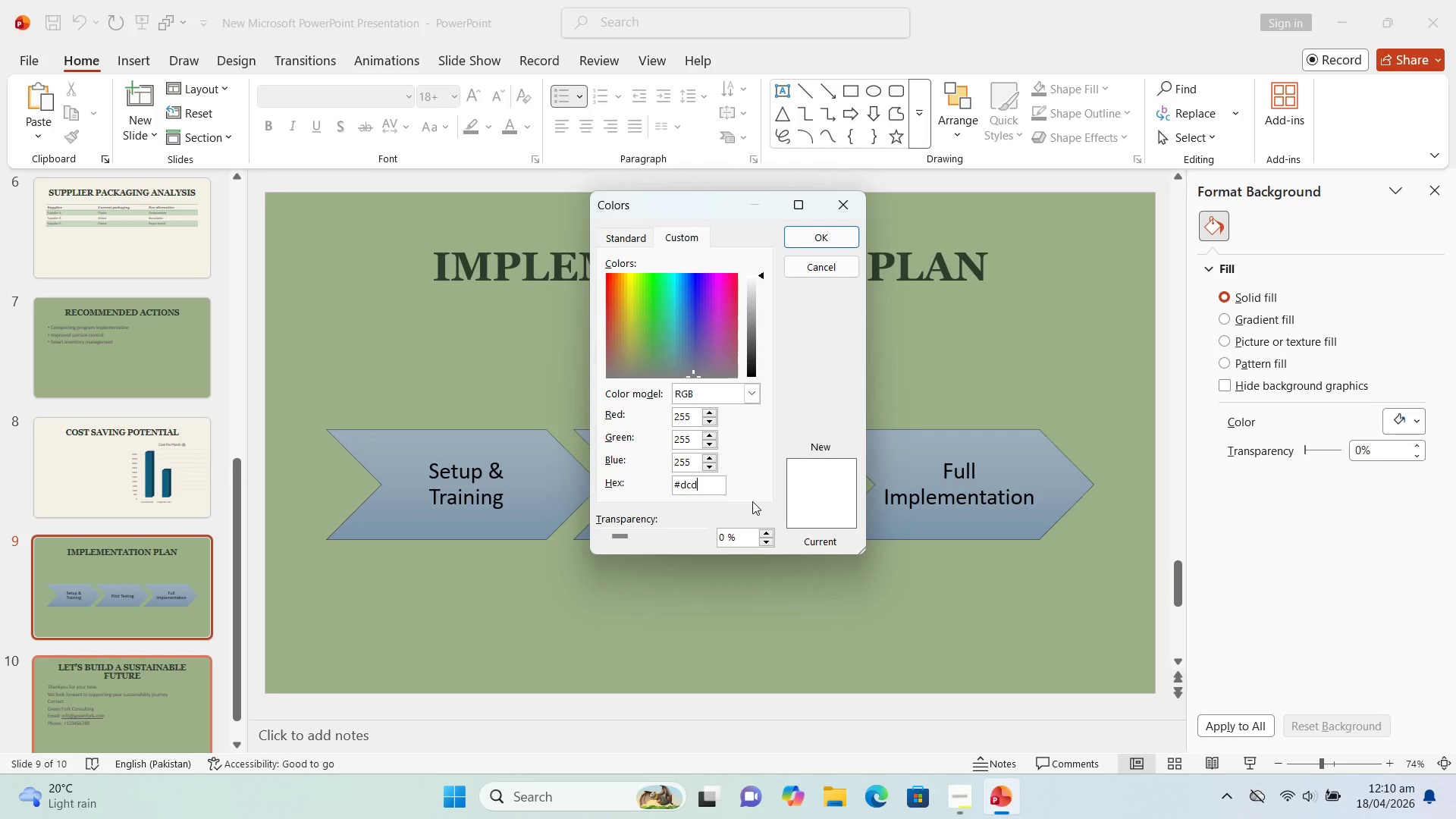 
wait(7.34)
 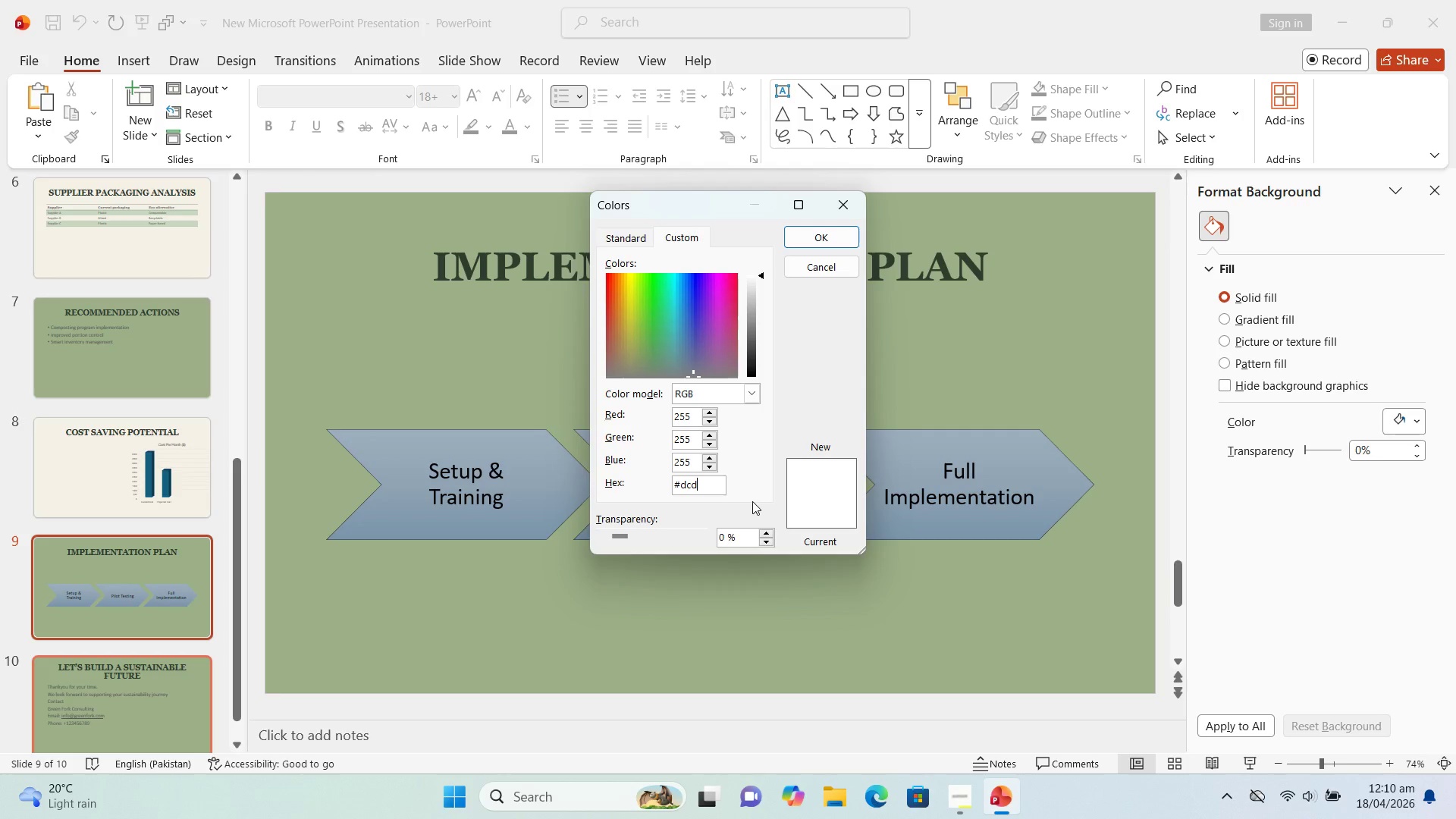 
key(Backspace)
type(e53d)
 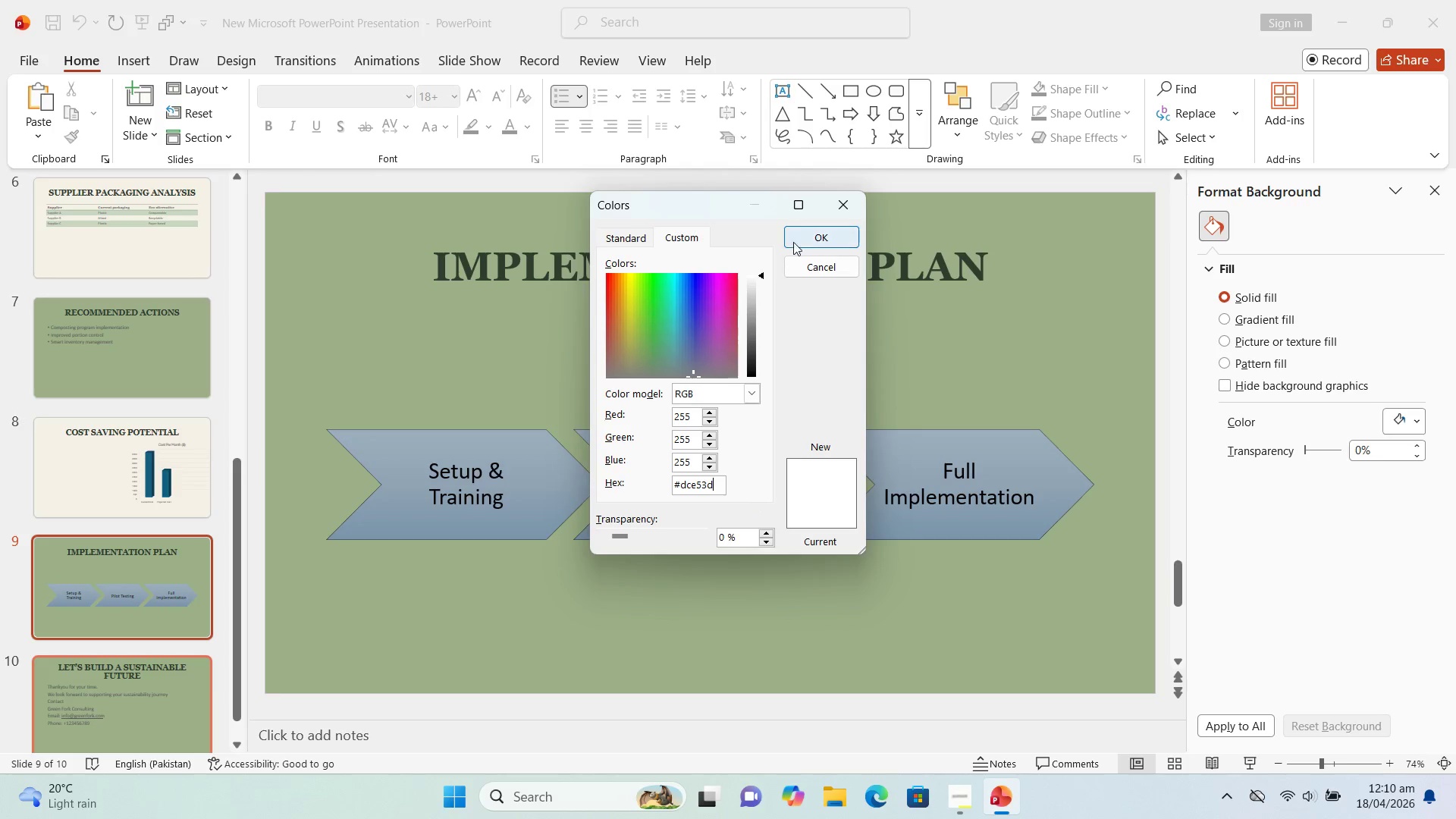 
left_click([795, 235])
 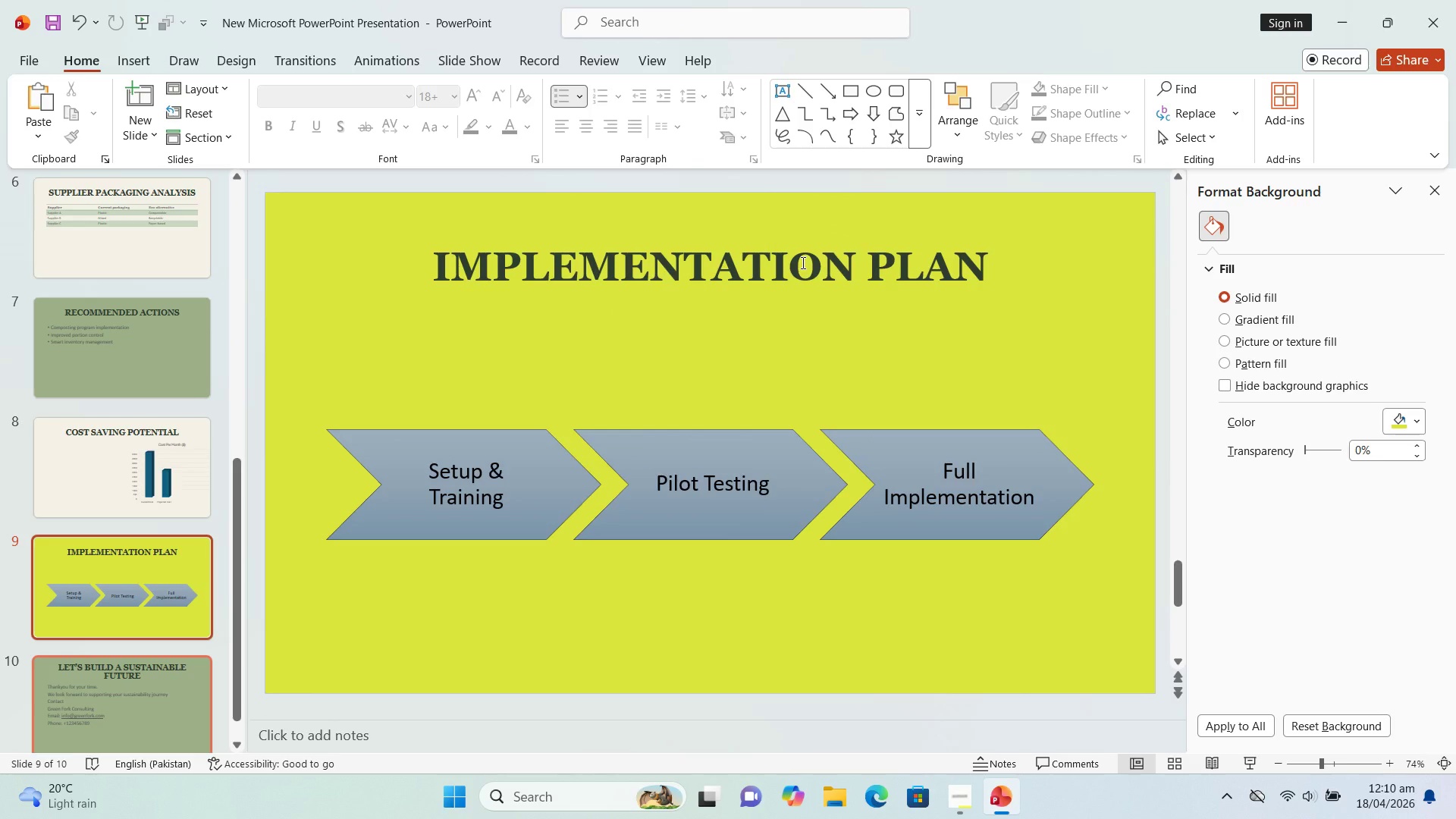 
wait(9.59)
 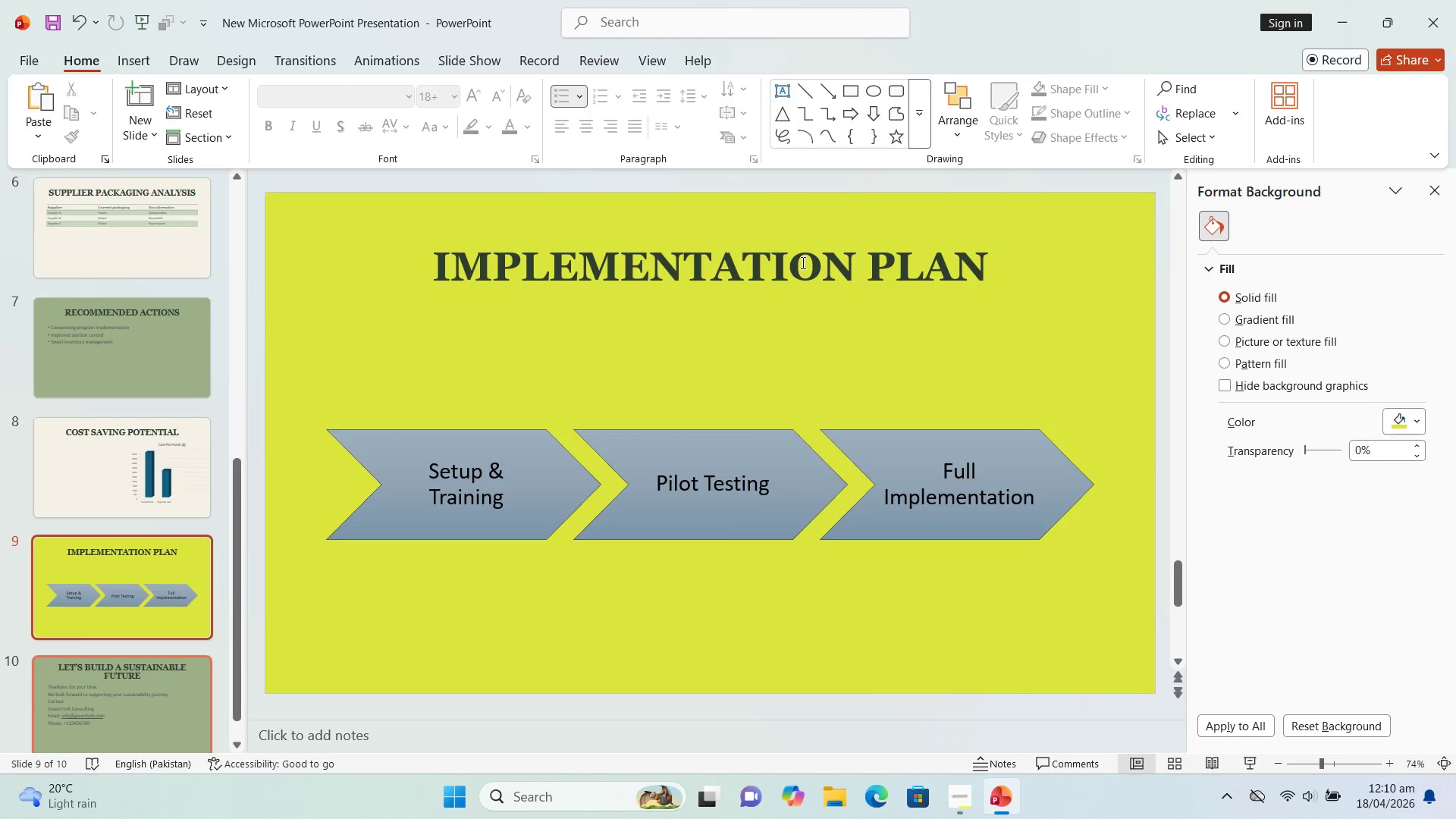 
left_click_drag(start_coordinate=[1417, 422], to_coordinate=[1423, 420])
 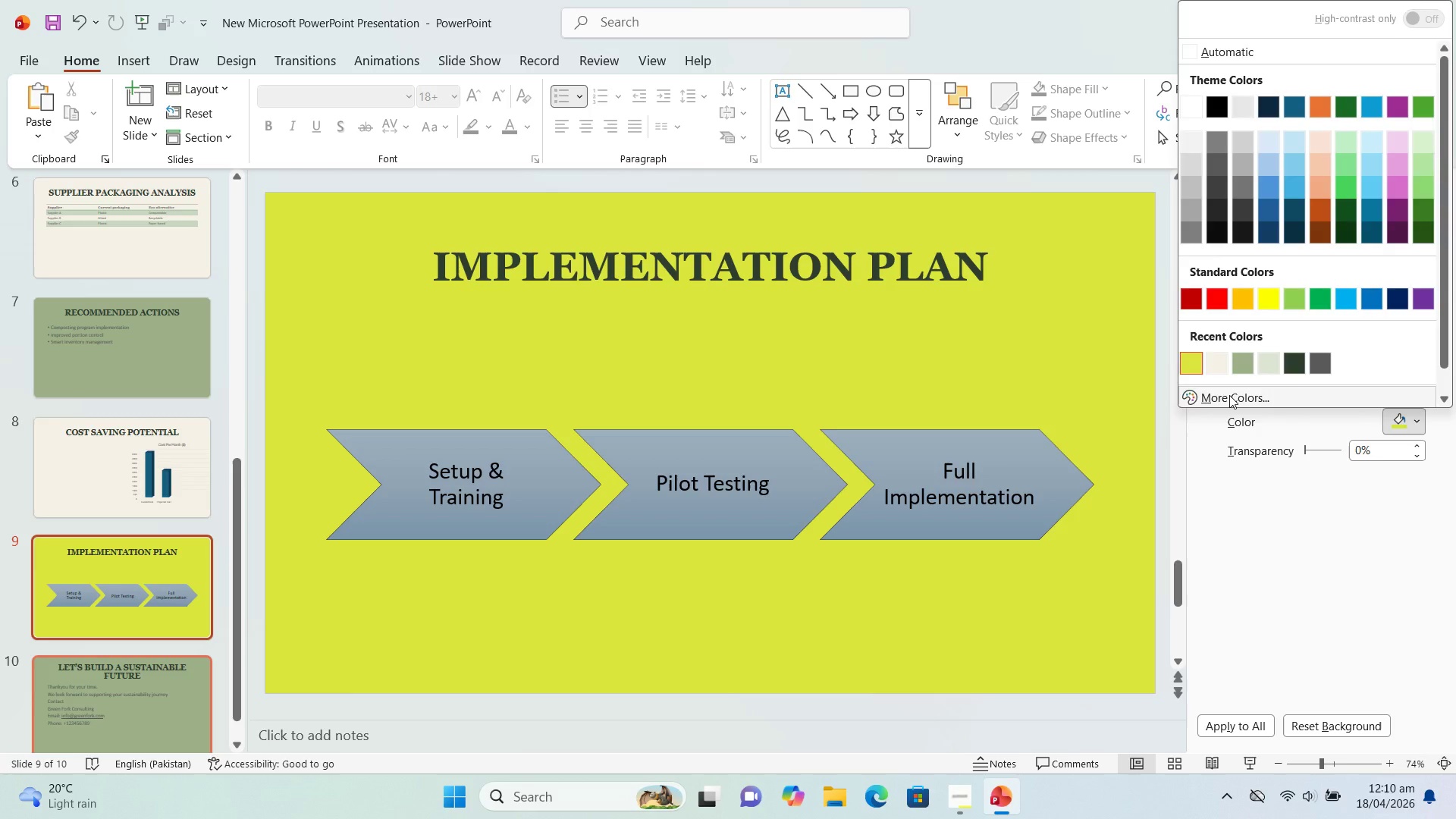 
left_click([1229, 395])
 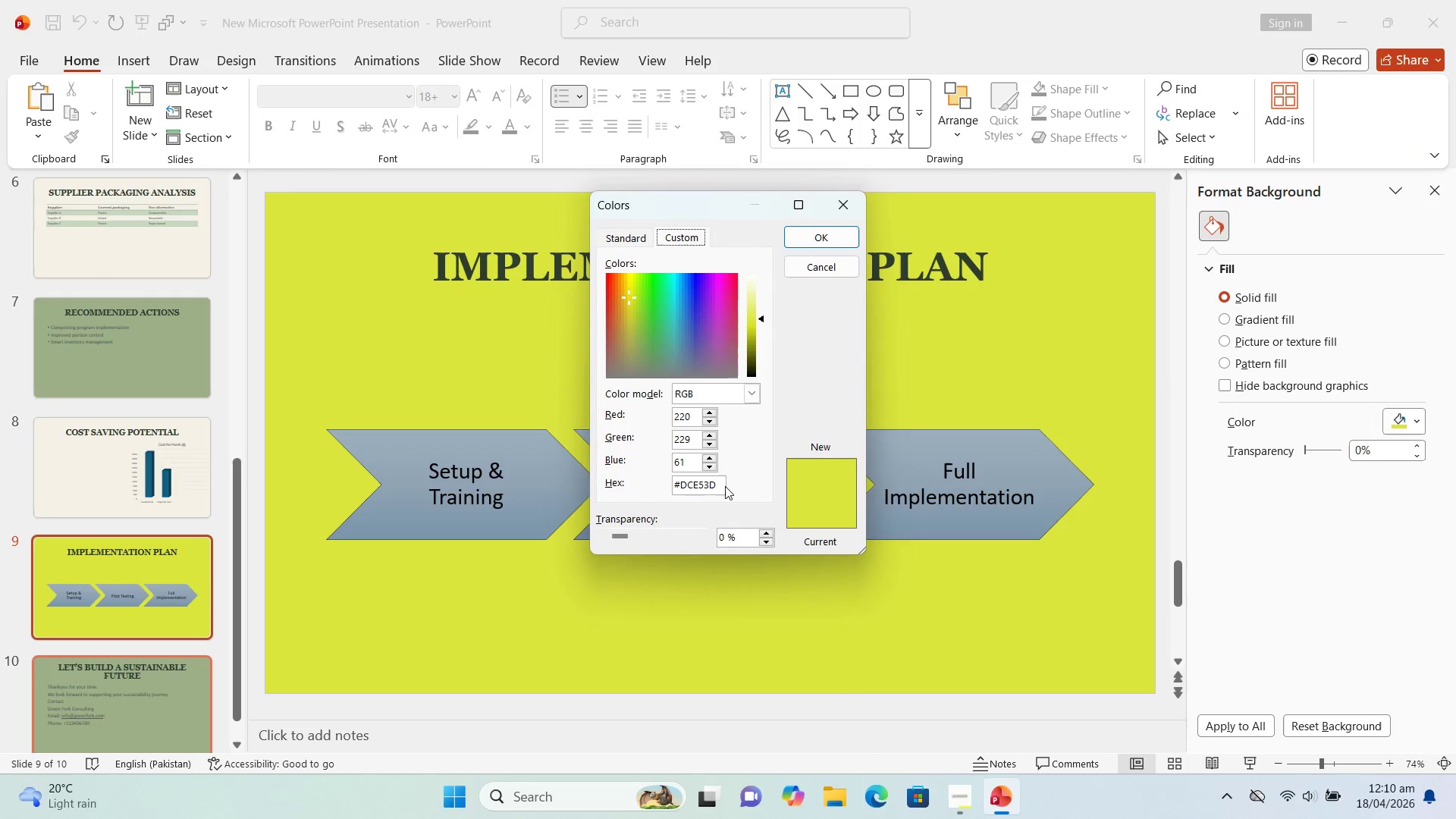 
left_click([720, 486])
 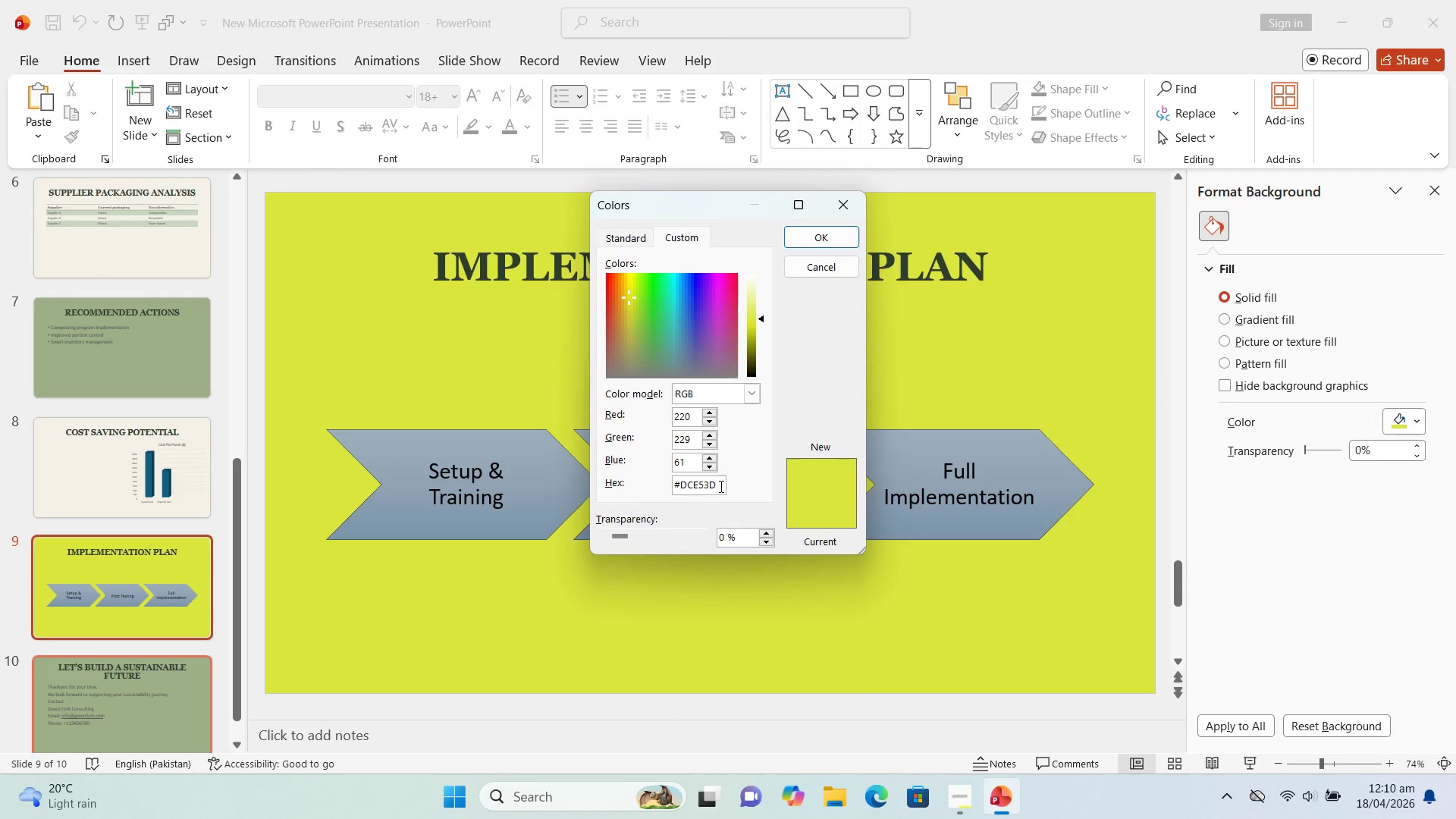 
key(Backspace)
key(Backspace)
type(d3)
 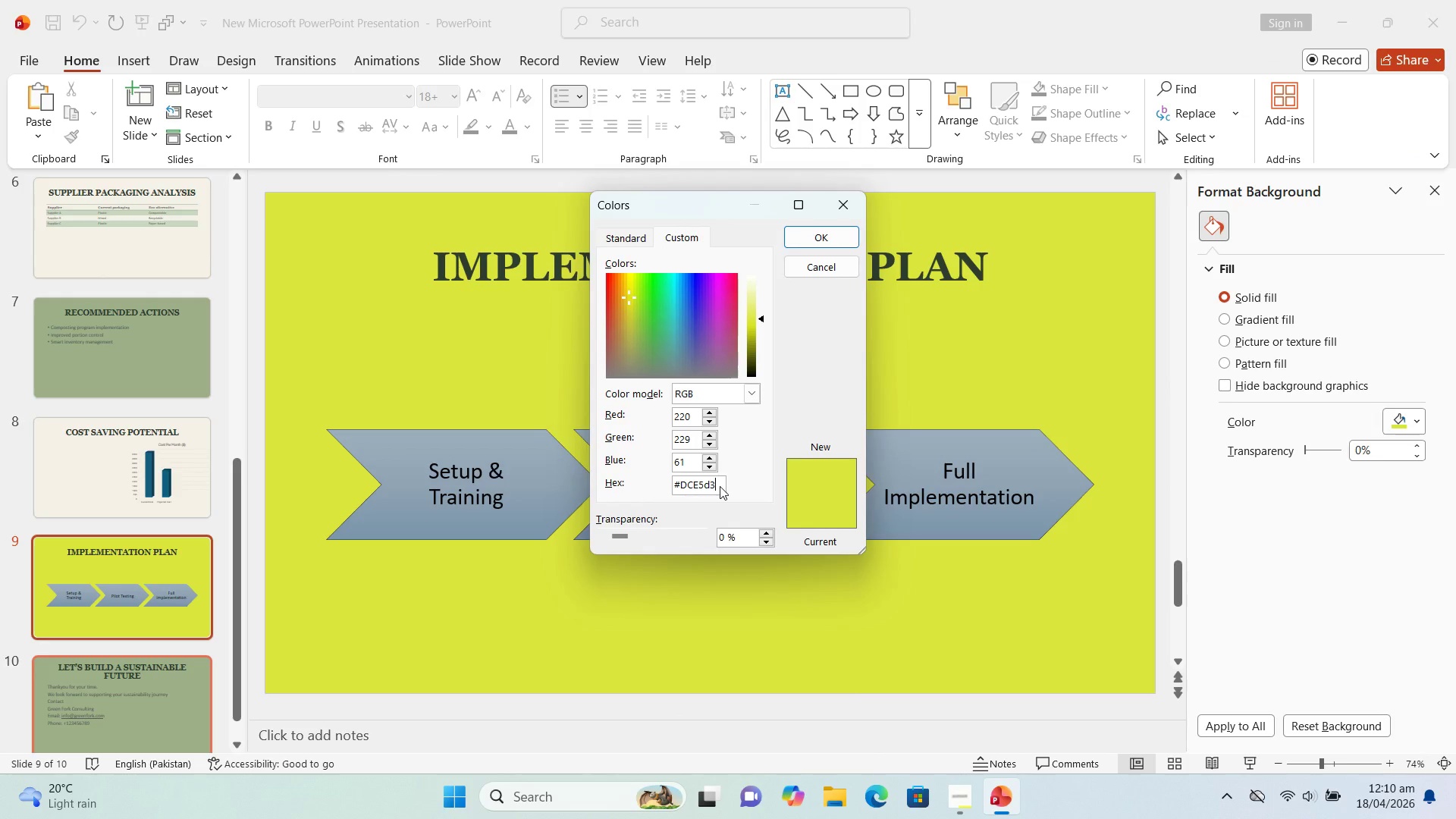 
key(Enter)
 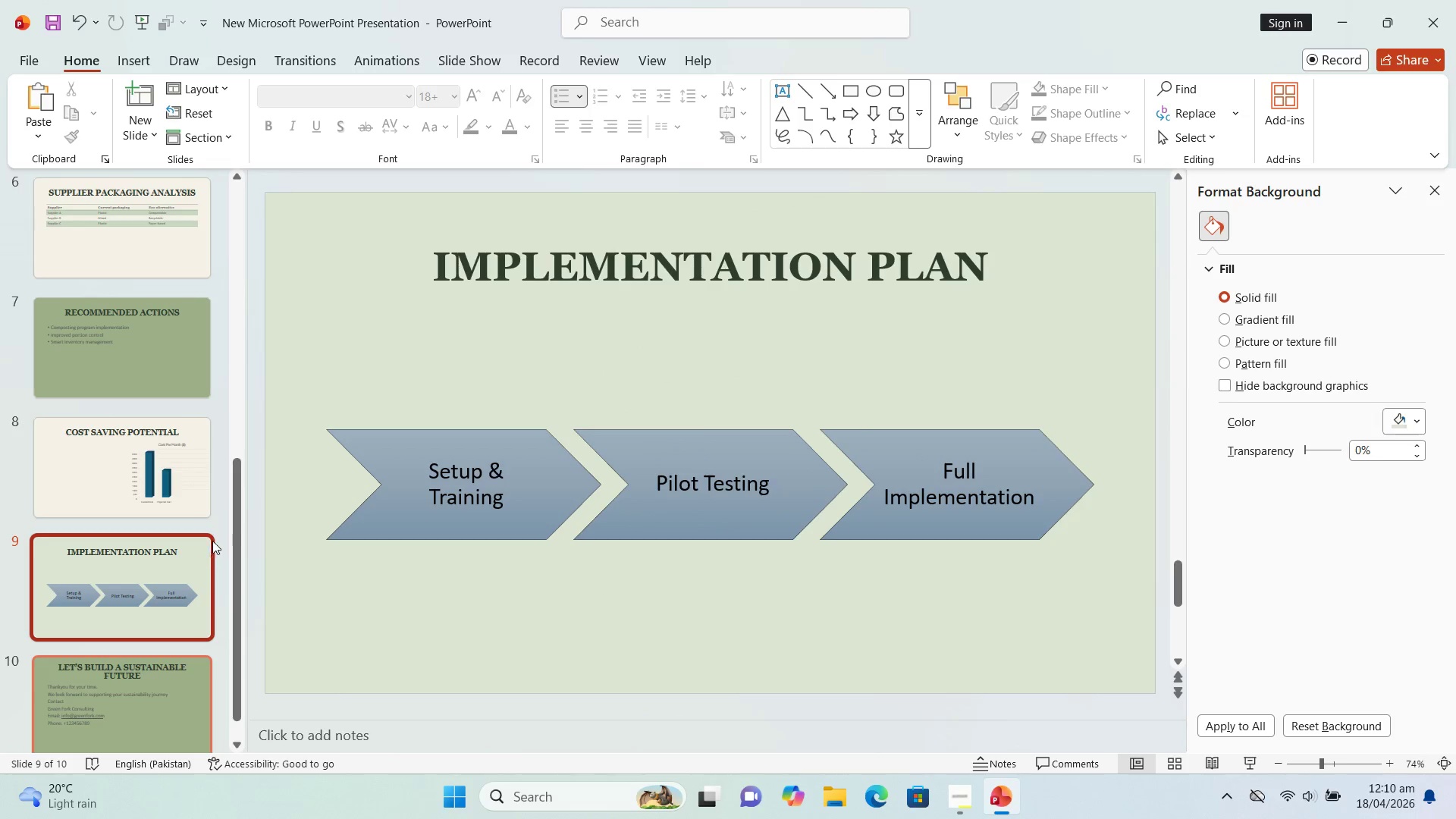 
left_click_drag(start_coordinate=[241, 521], to_coordinate=[208, 617])
 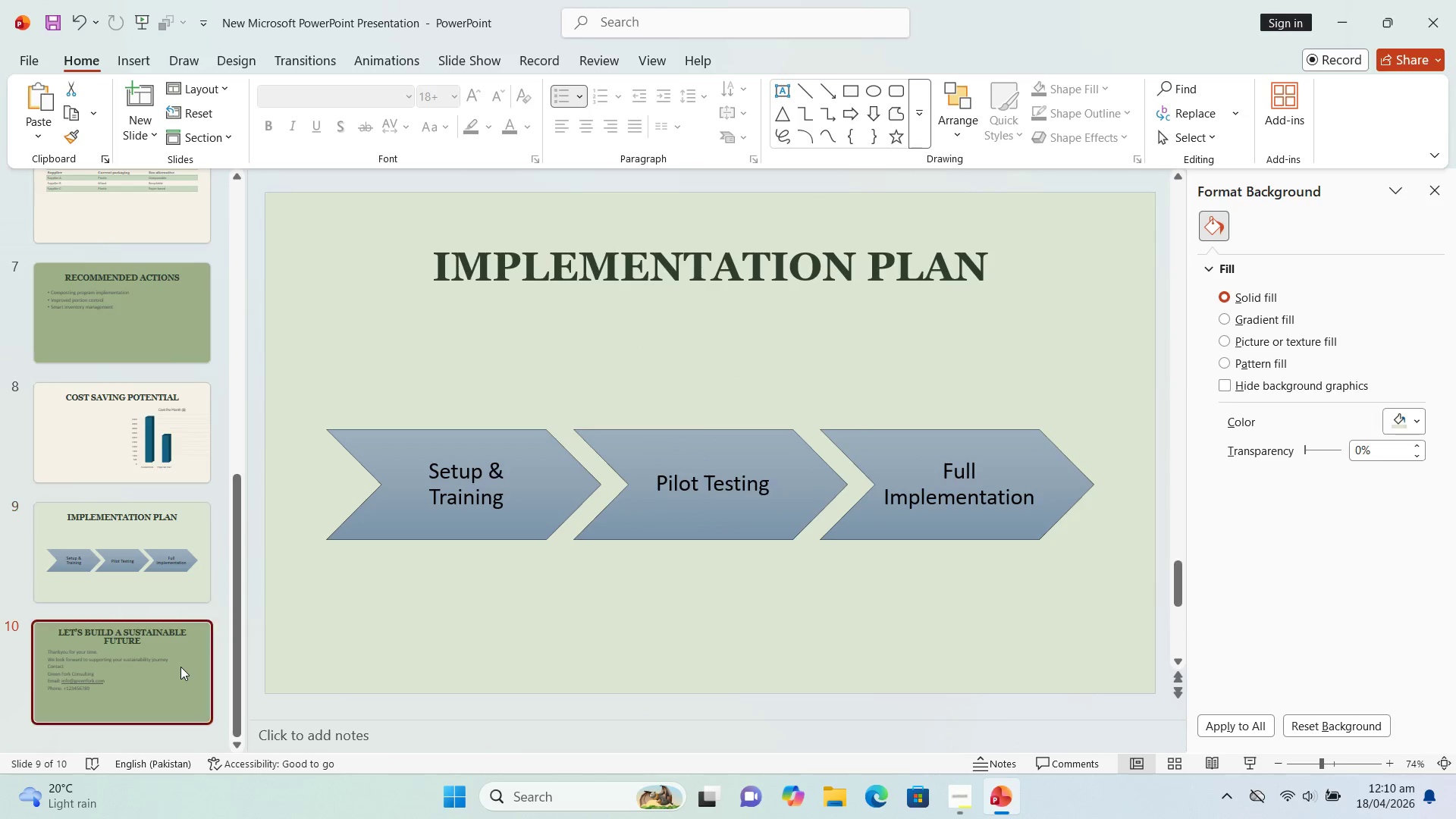 
left_click([180, 667])
 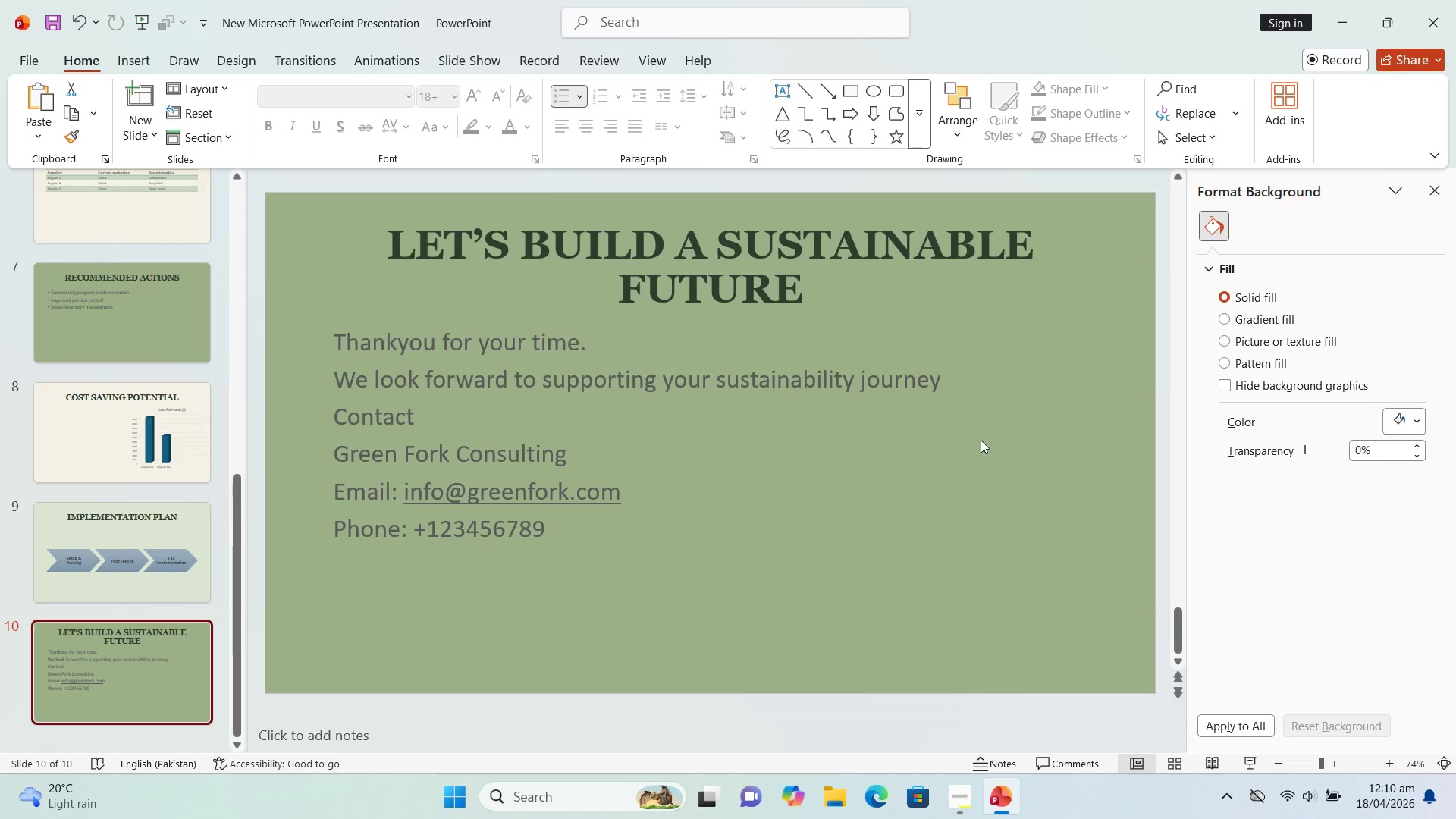 
left_click([1437, 412])
 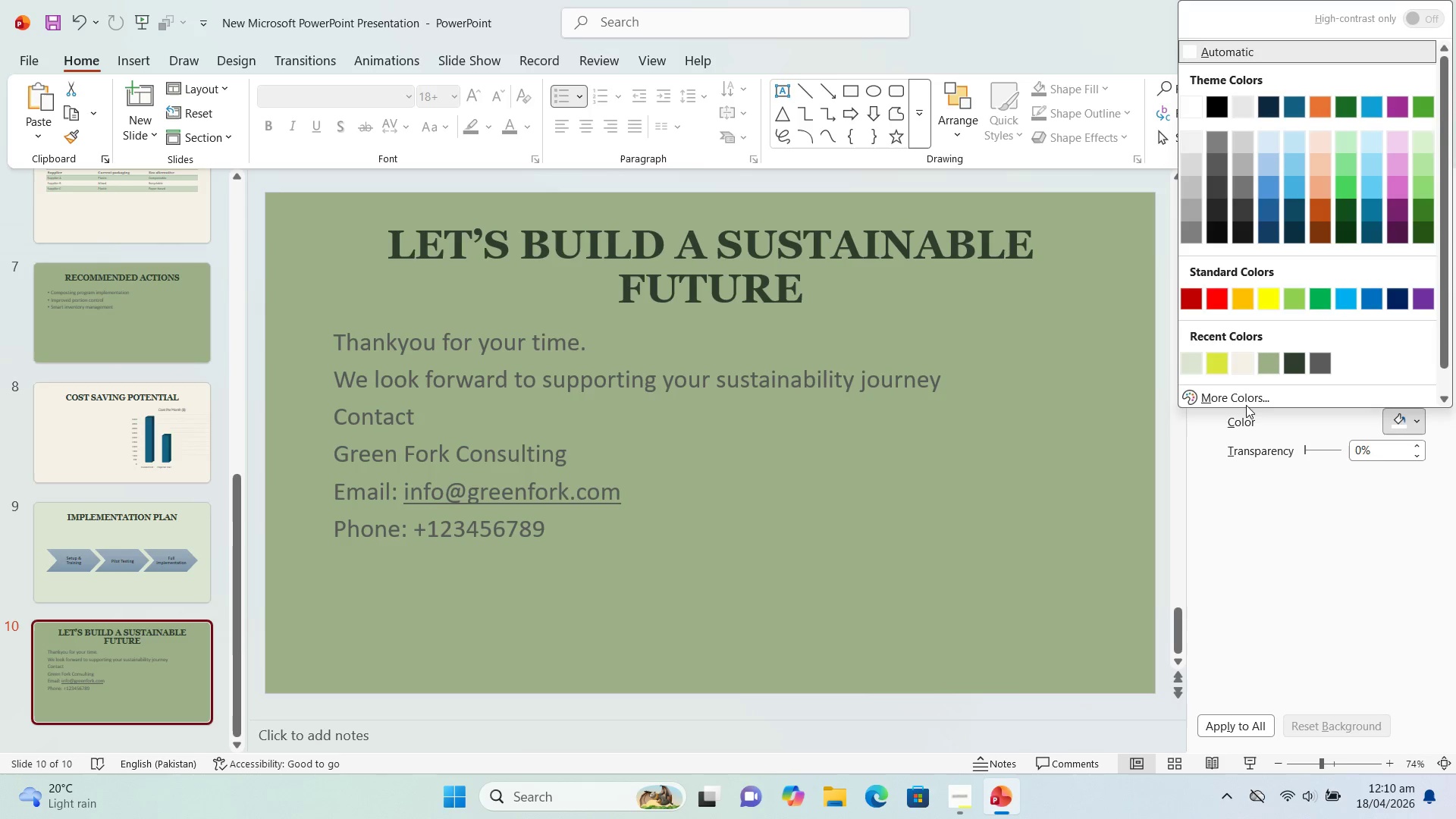 
left_click([1246, 402])
 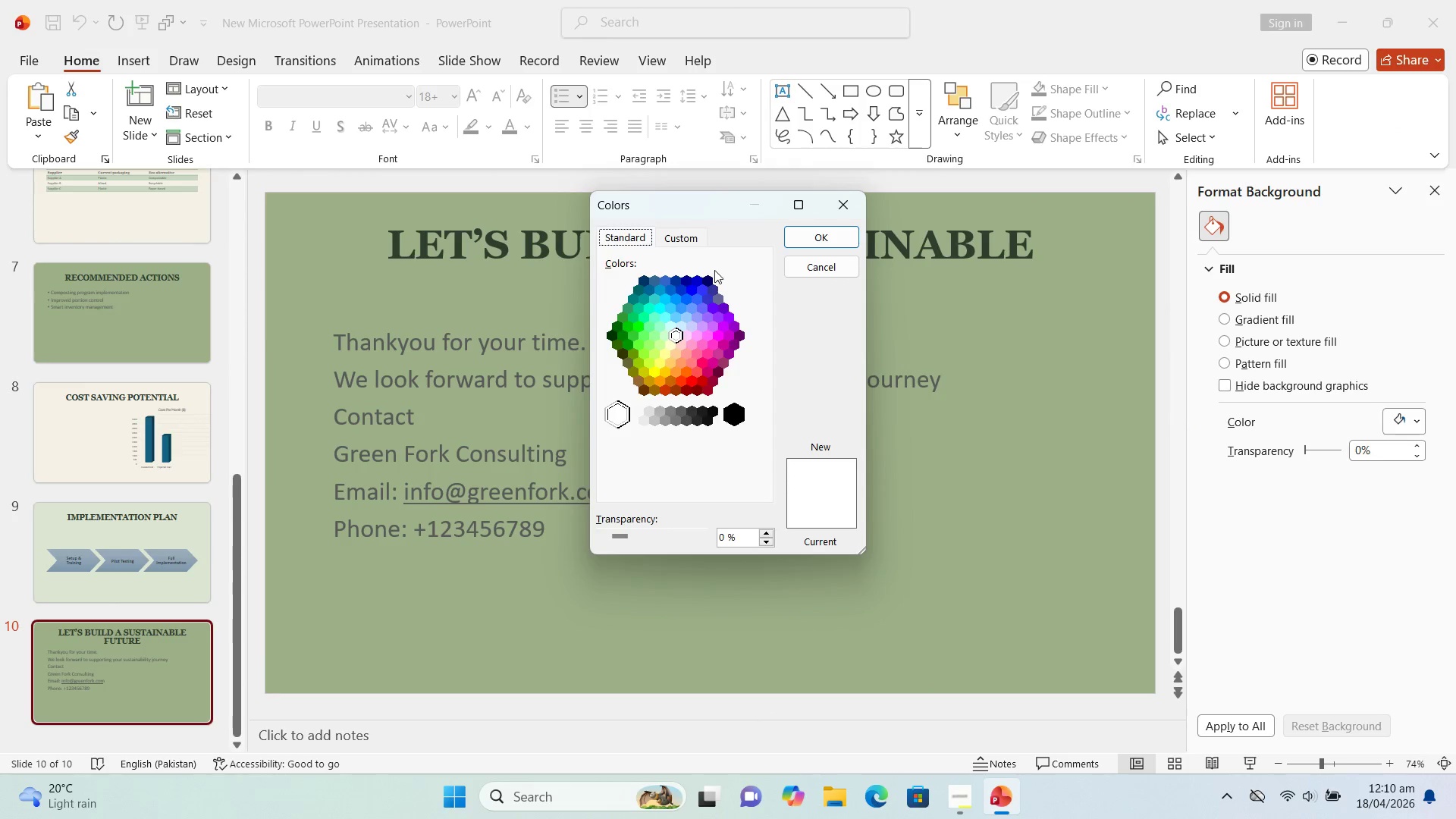 
left_click([689, 239])
 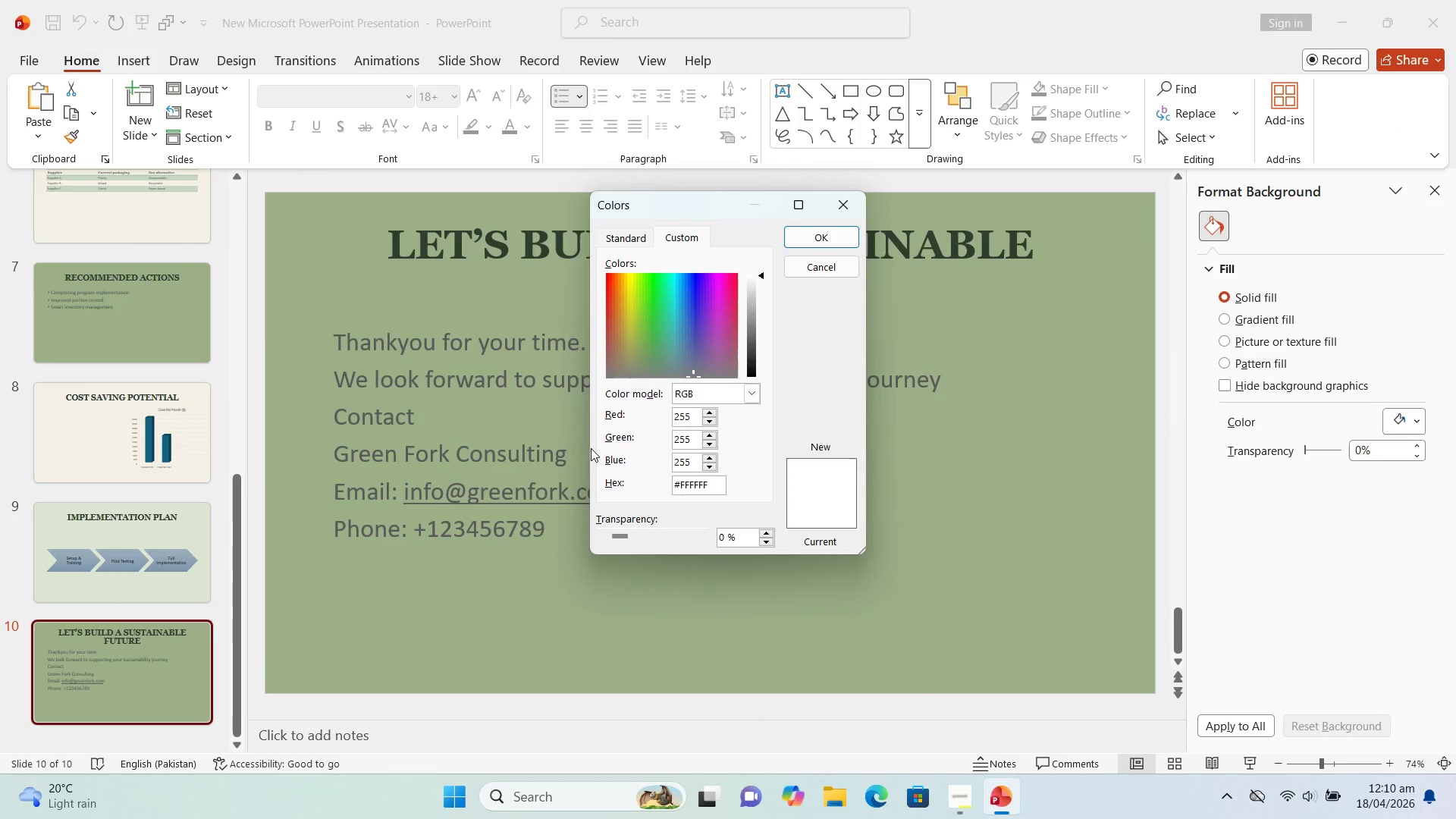 
key(Backspace)
 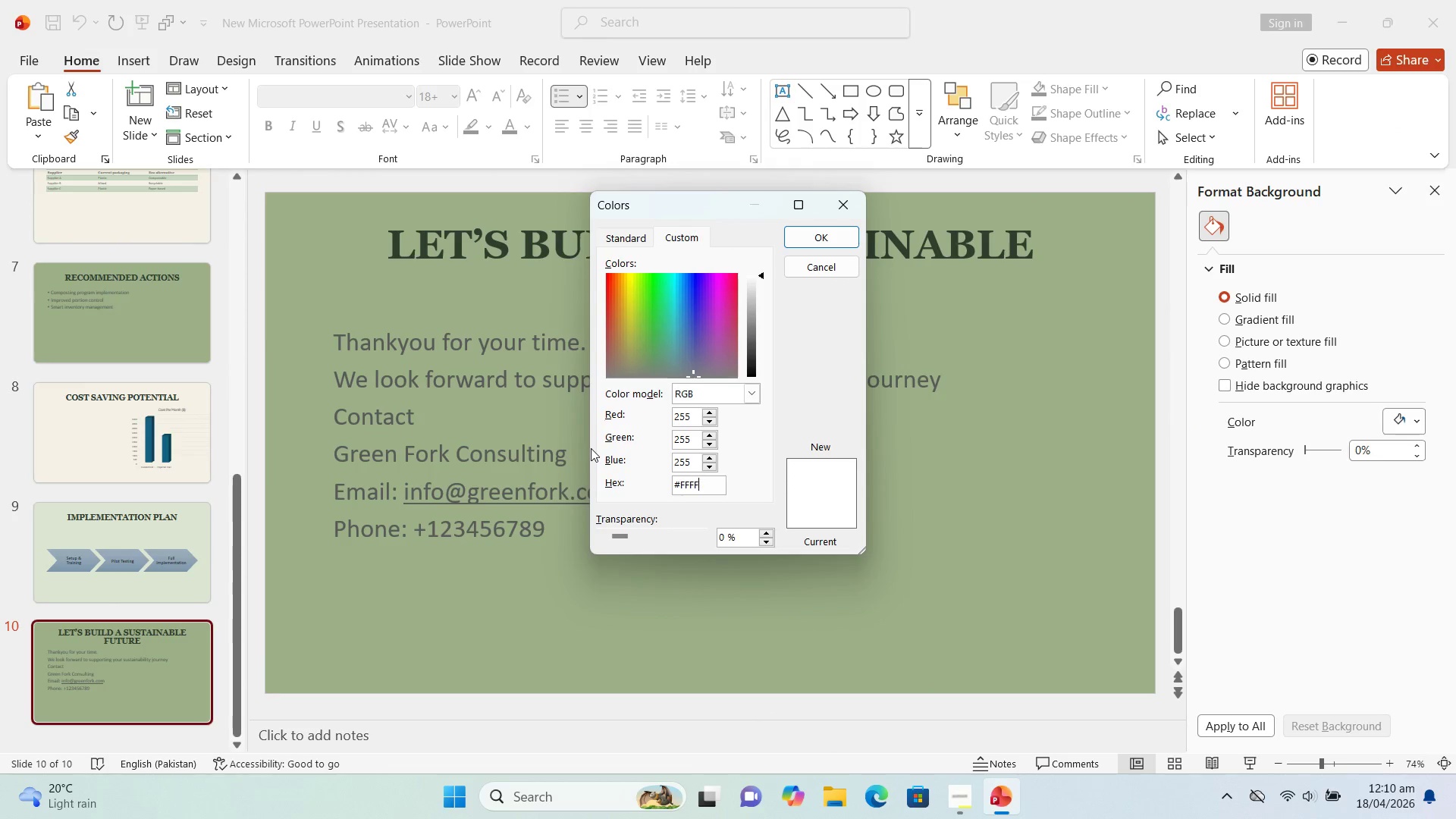 
key(Backspace)
 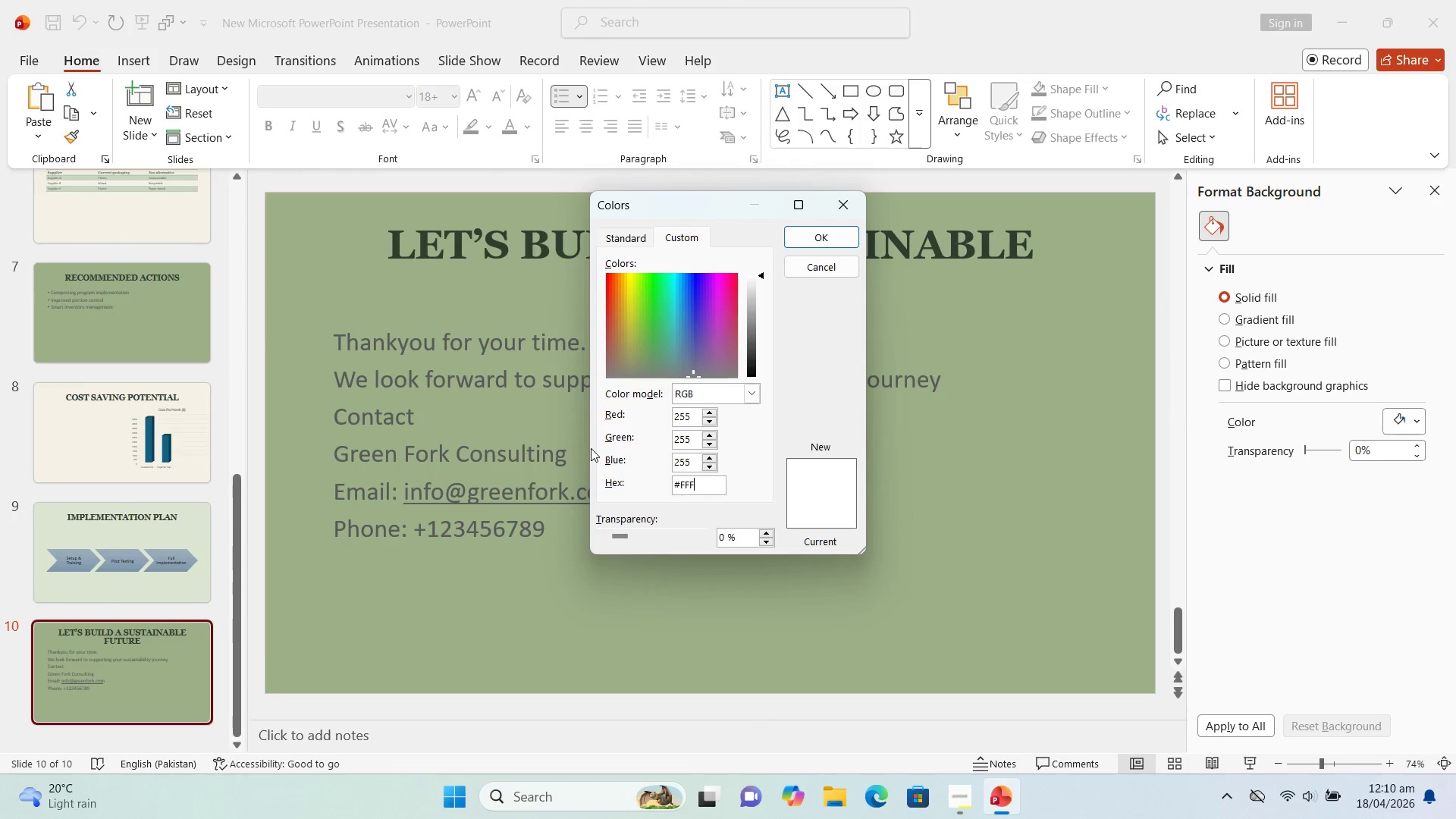 
key(Backspace)
 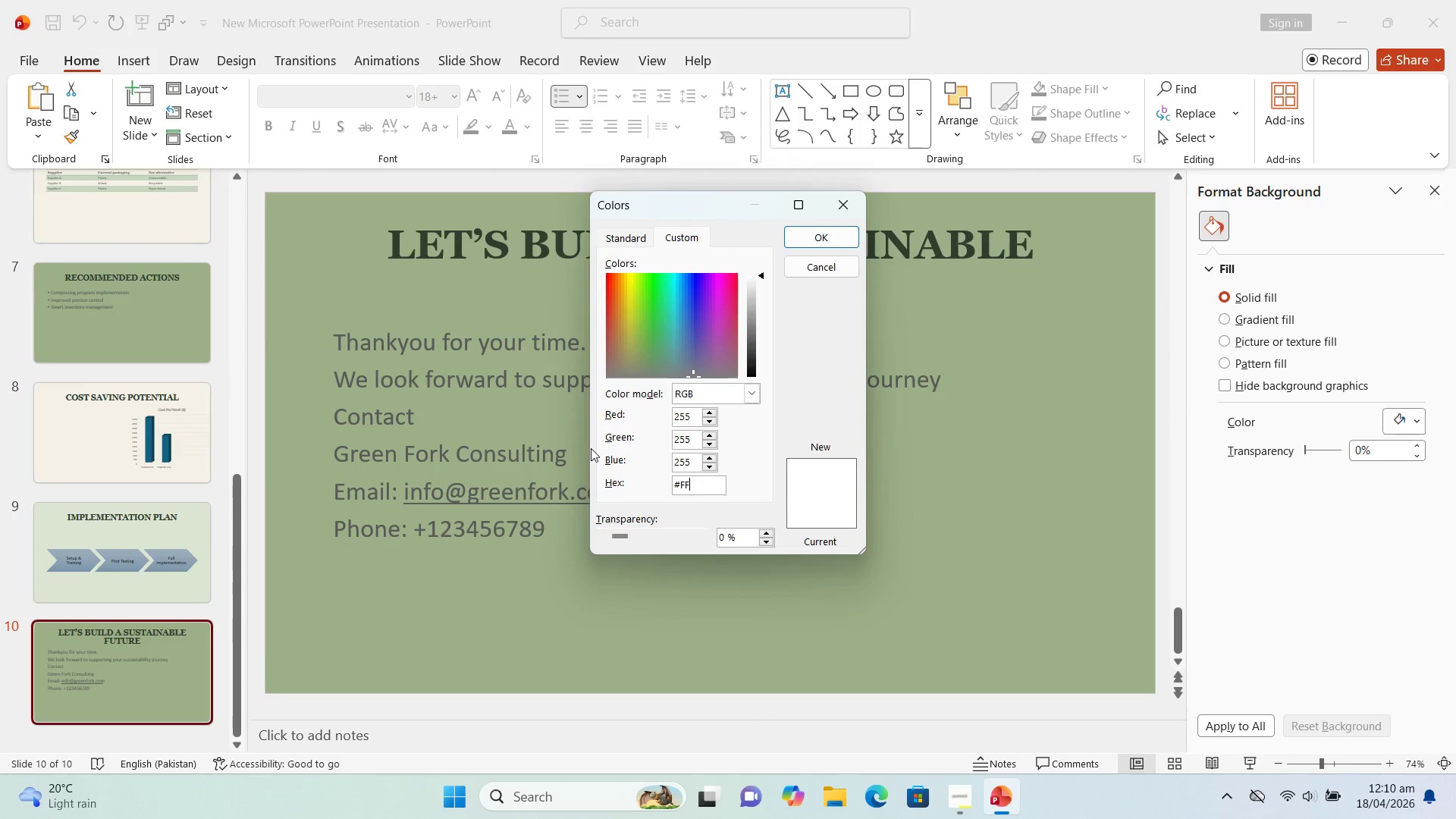 
key(Backspace)
 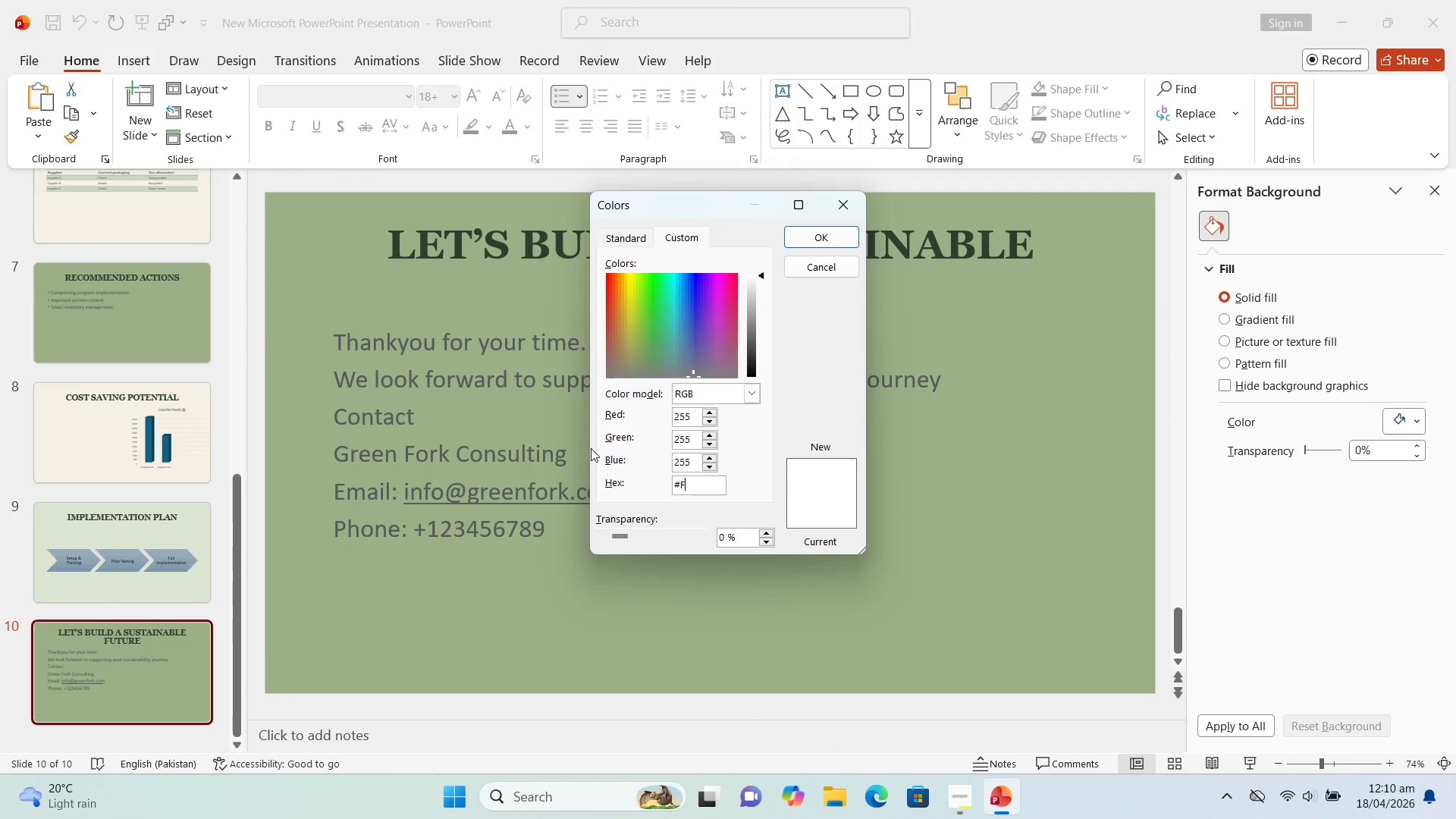 
key(Backspace)
 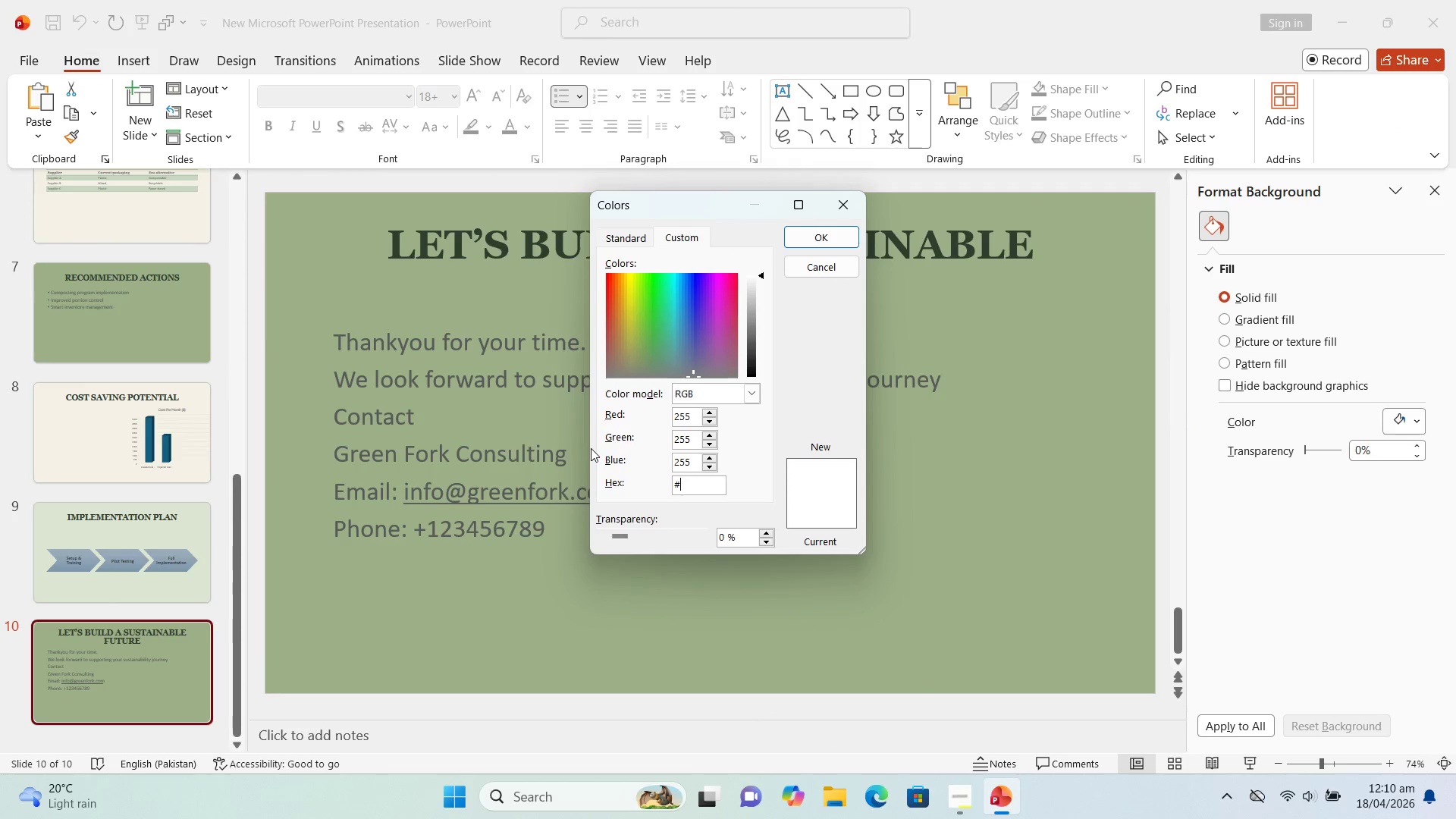 
key(Backspace)
 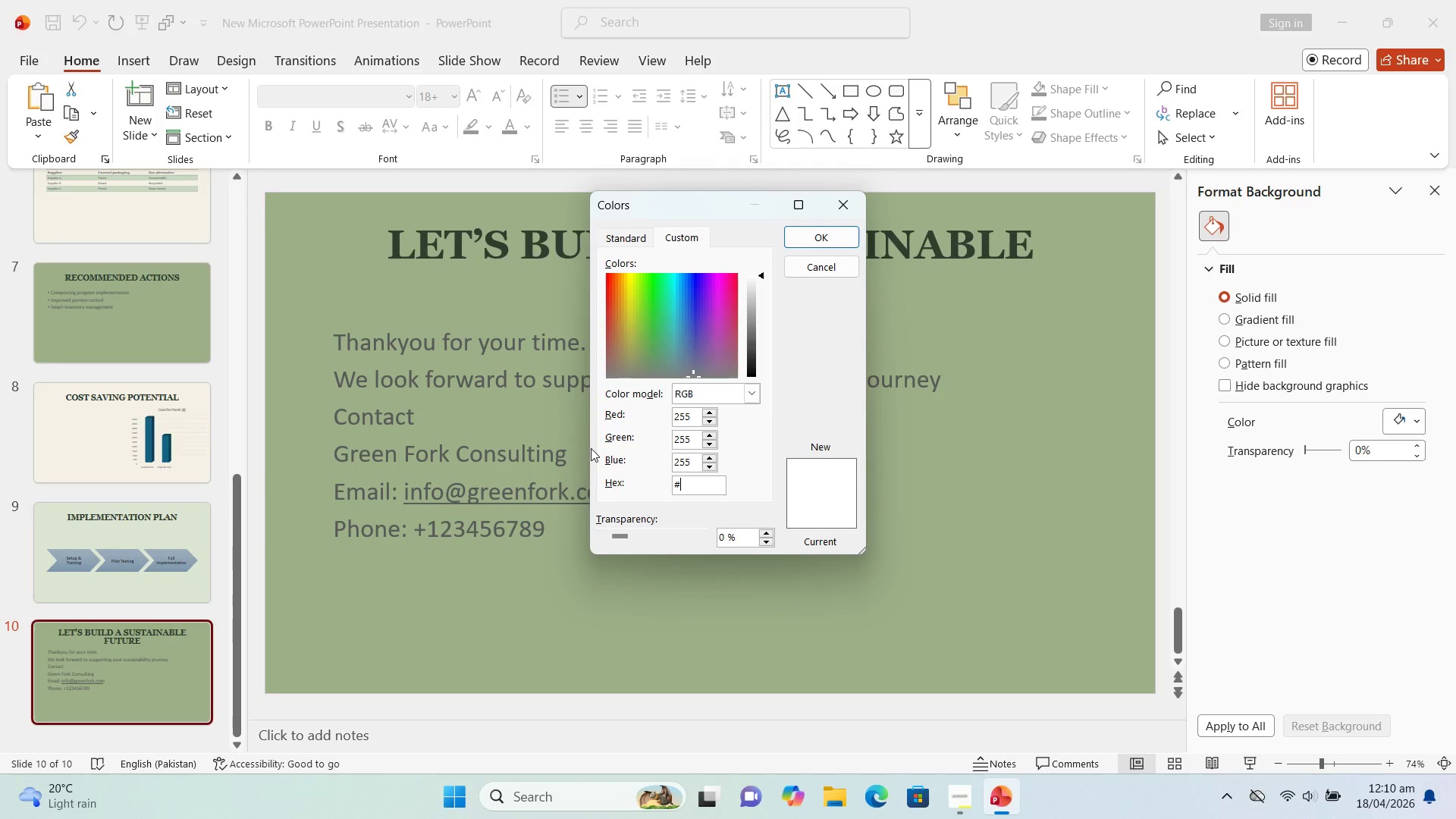 
wait(7.42)
 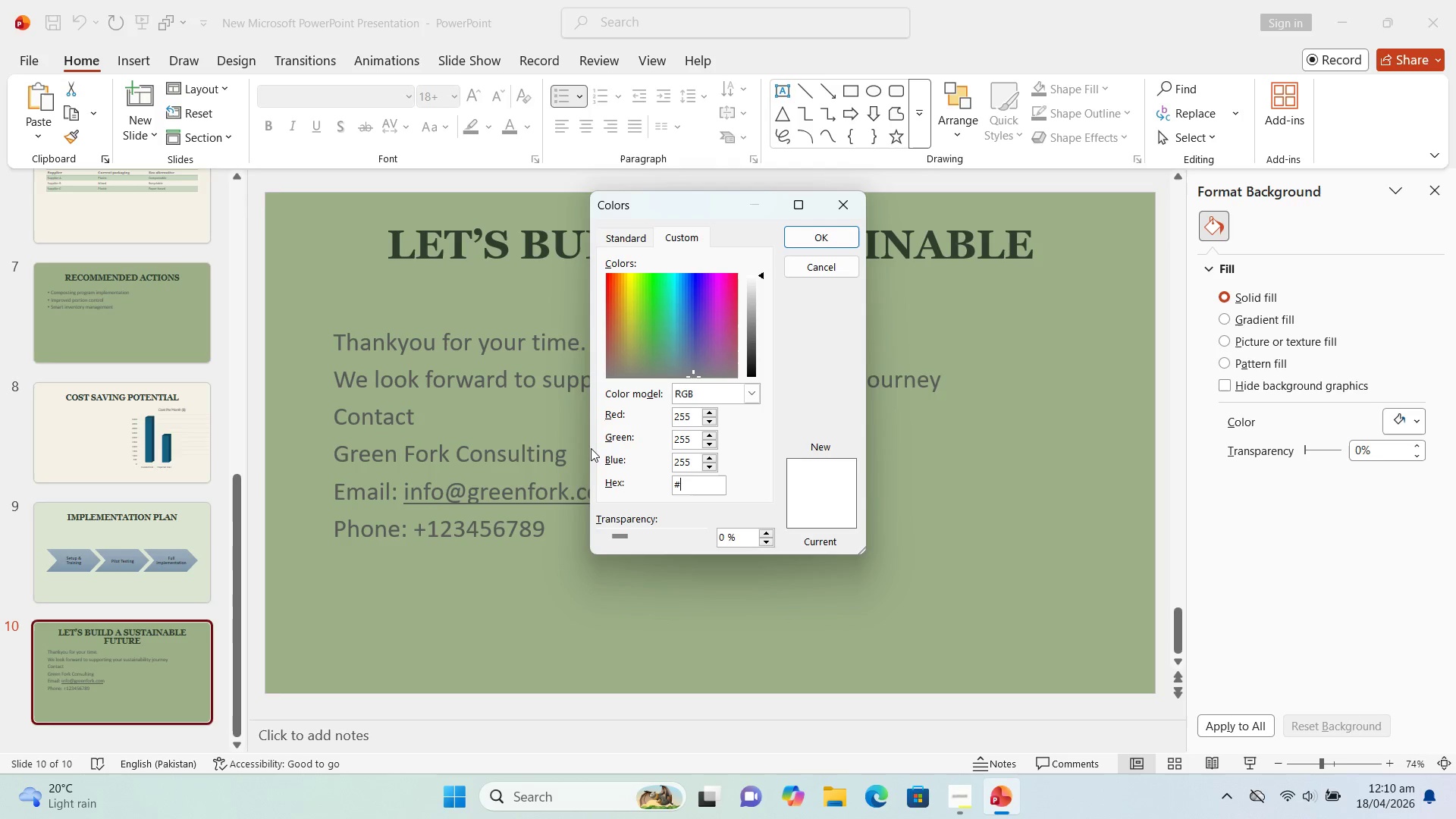 
type(f5f1e8)
 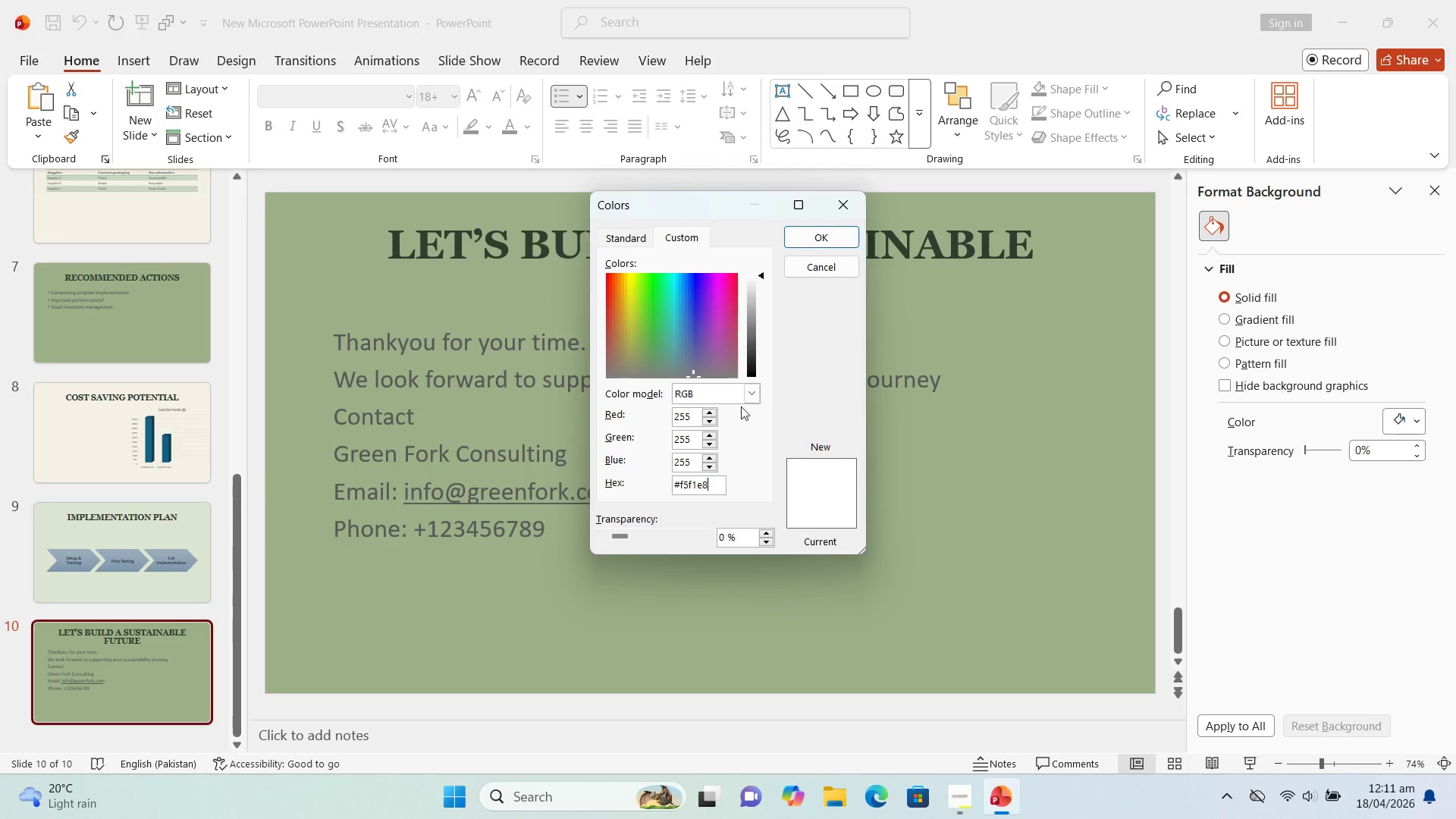 
left_click([819, 237])
 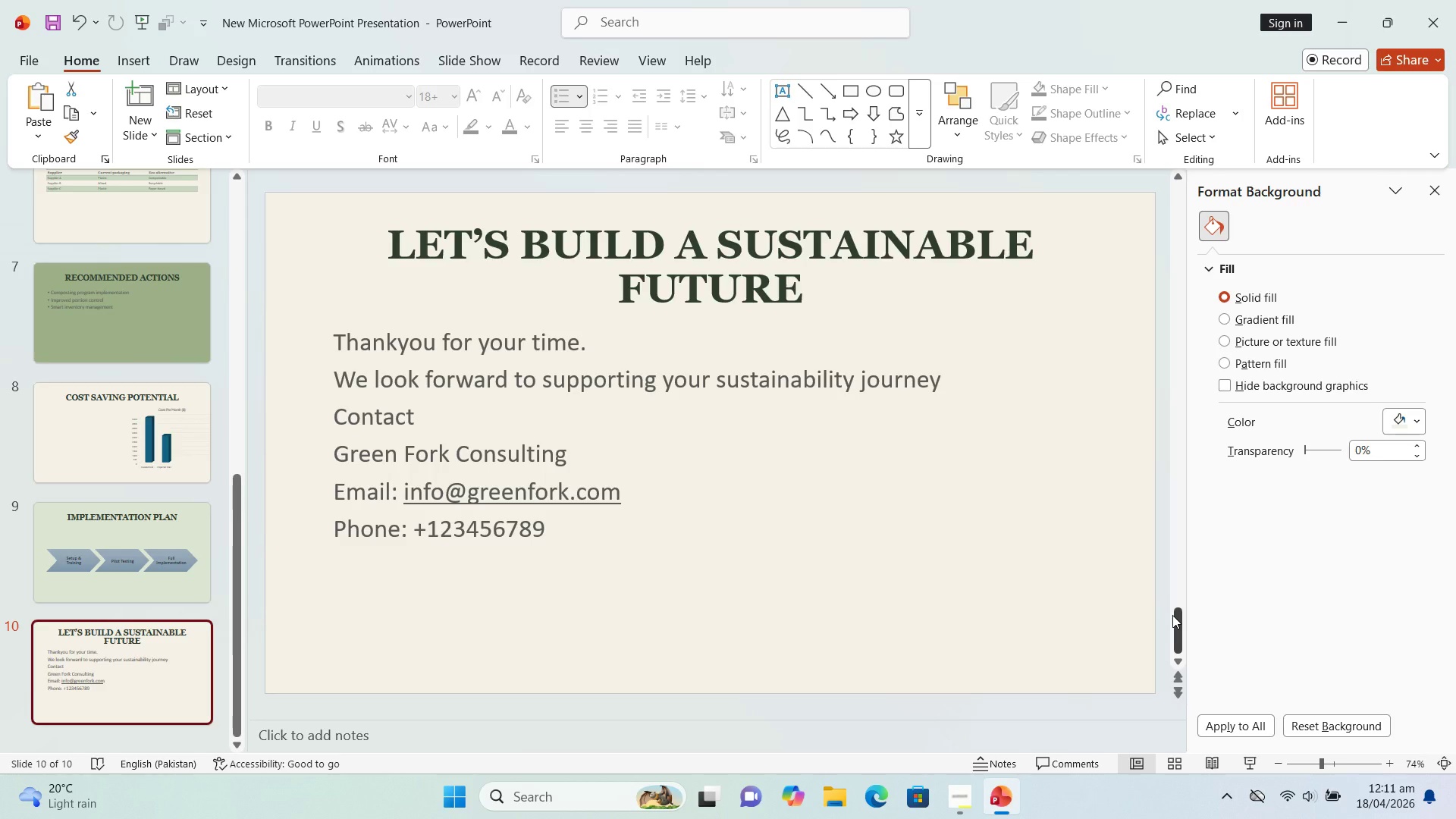 
wait(11.59)
 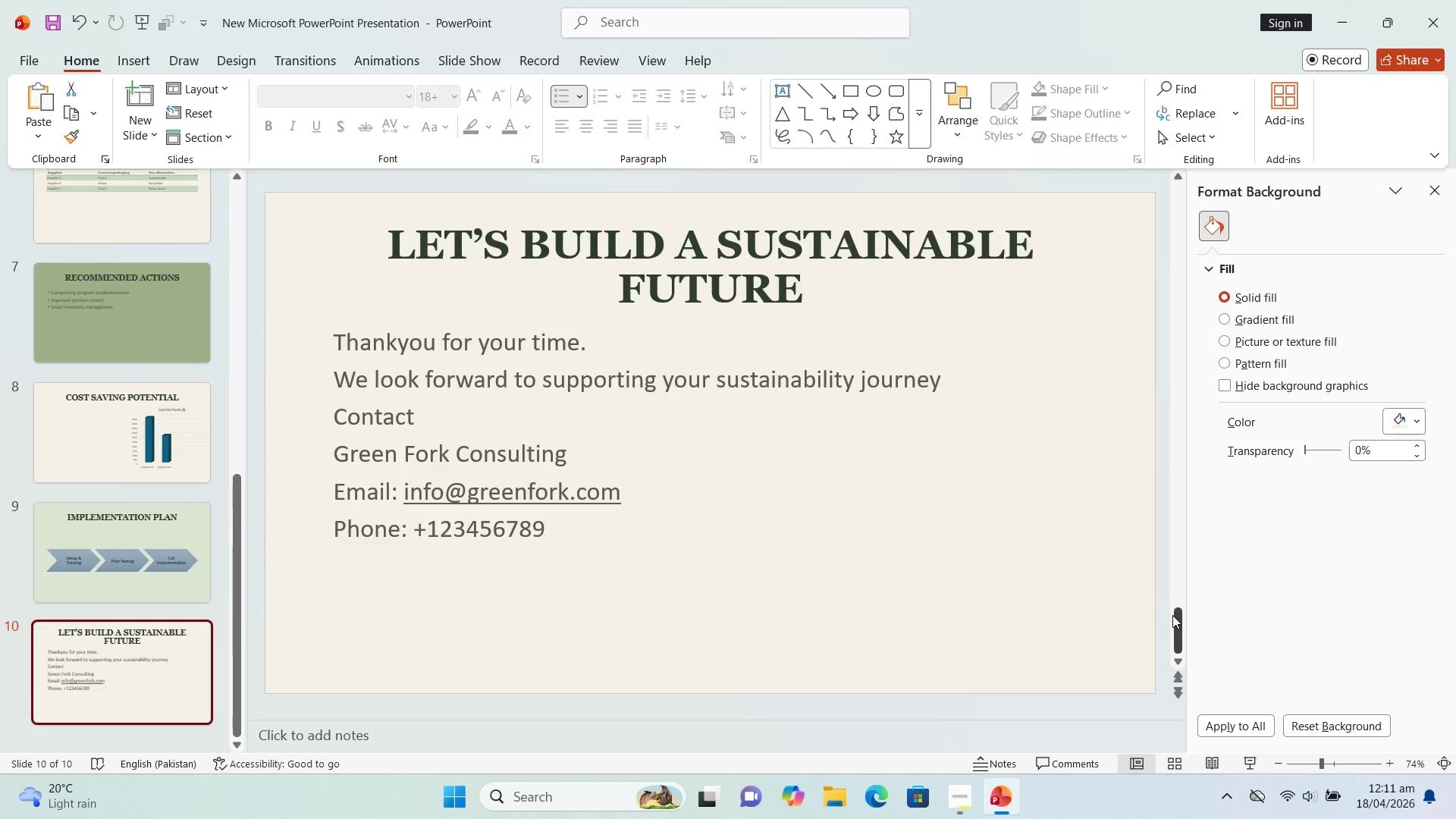 
scroll: coordinate [1100, 577], scroll_direction: up, amount: 31.0
 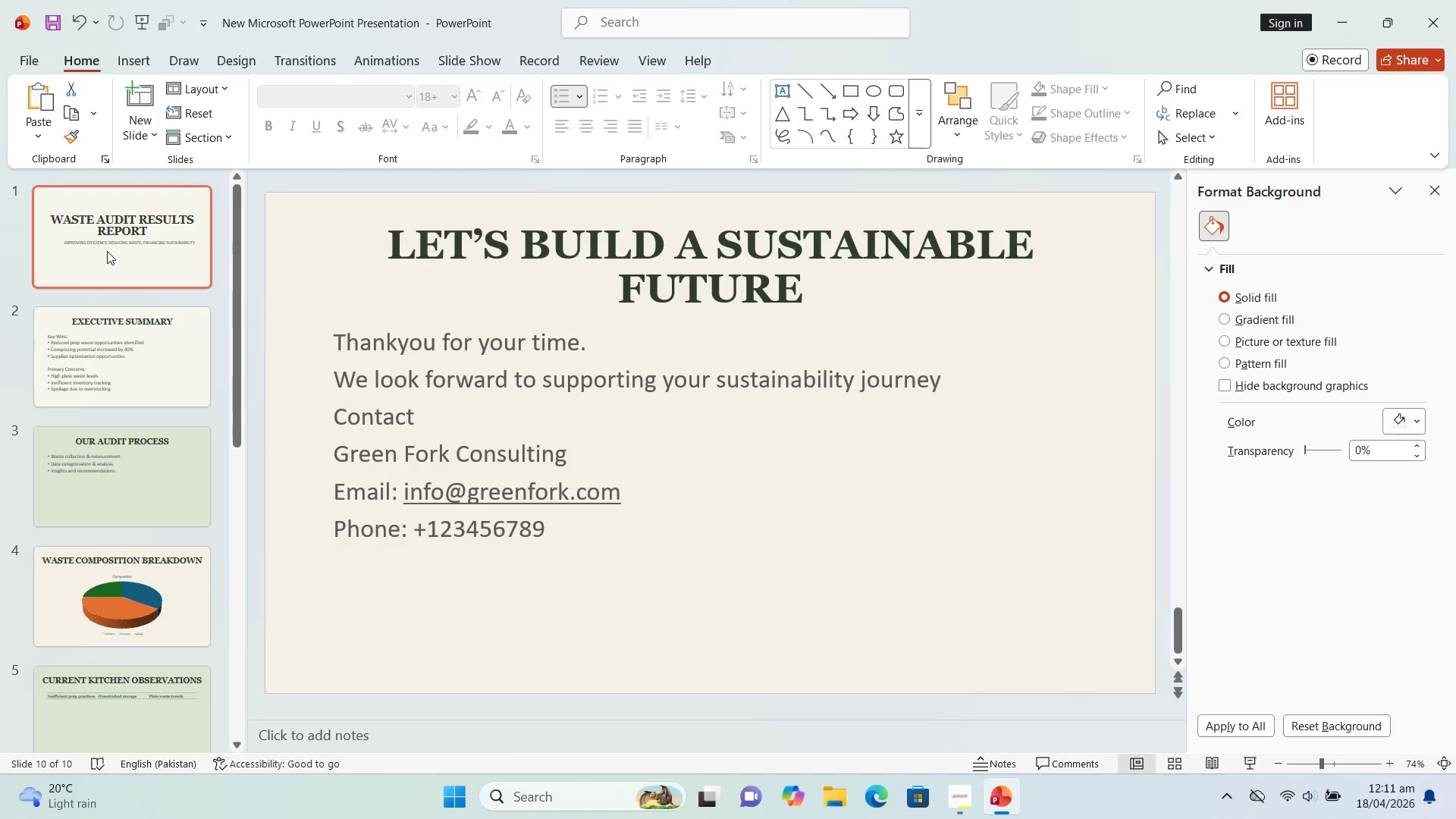 
left_click([107, 251])
 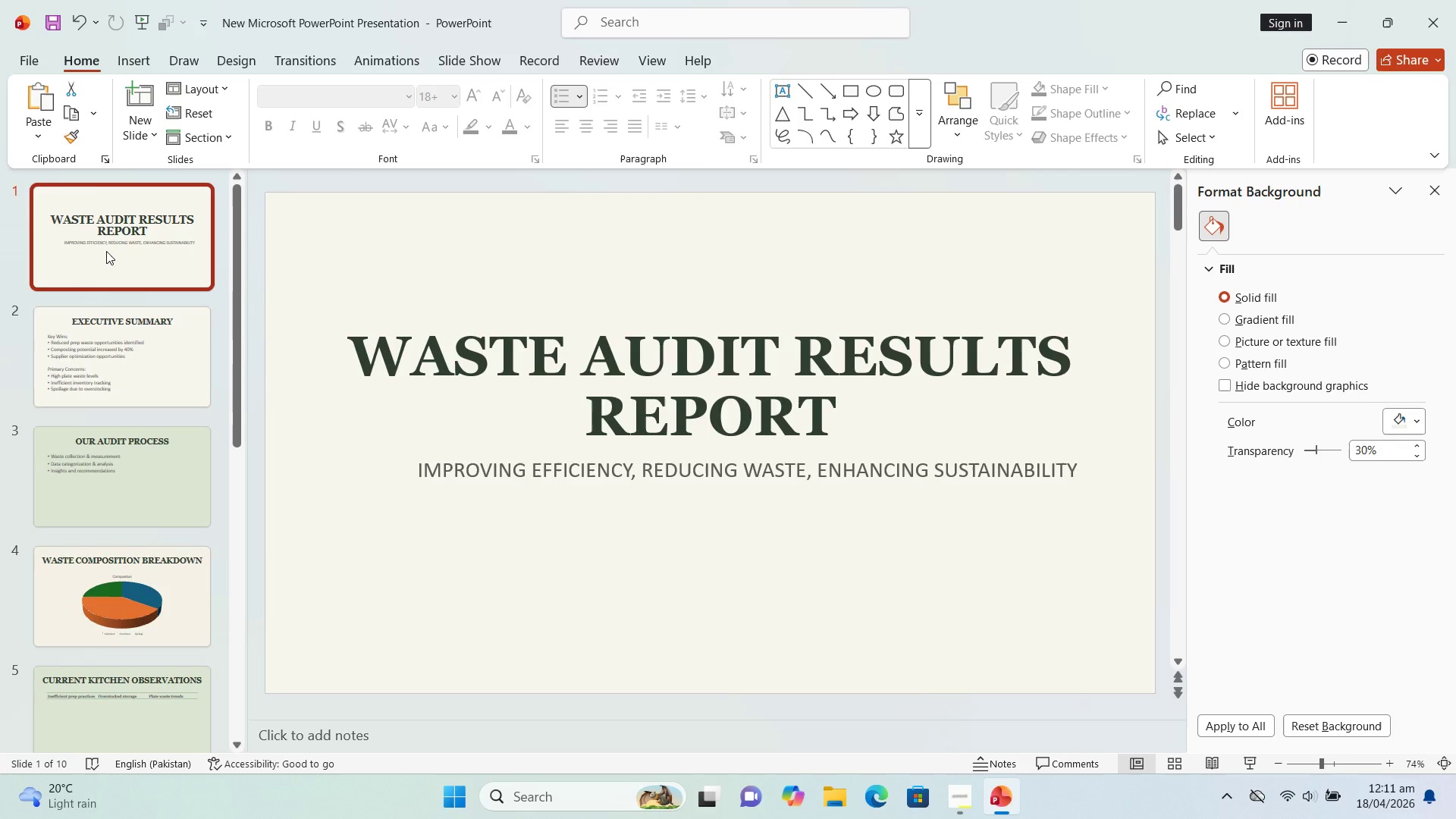 
wait(28.17)
 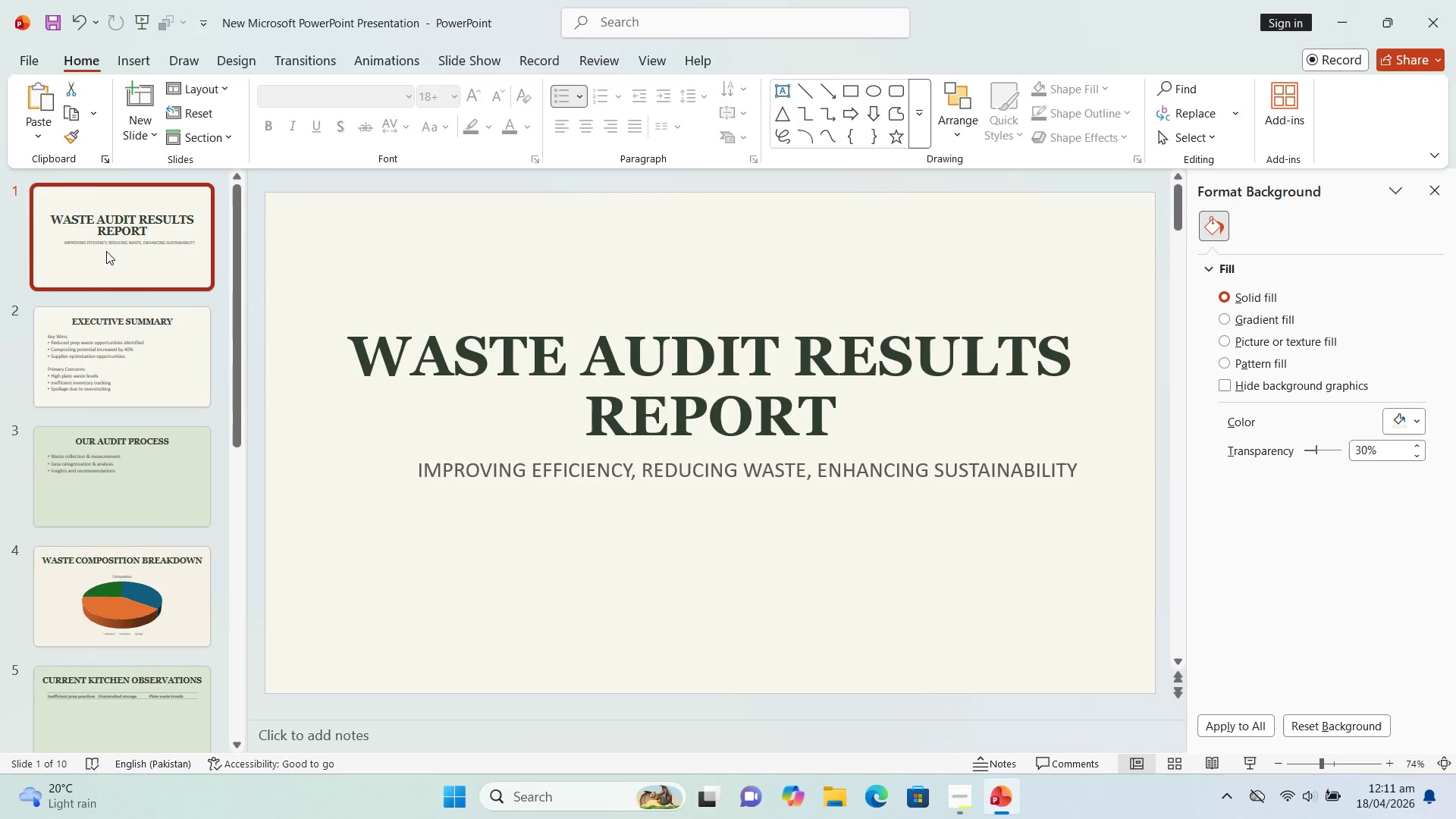 
scroll: coordinate [80, 423], scroll_direction: down, amount: 6.0
 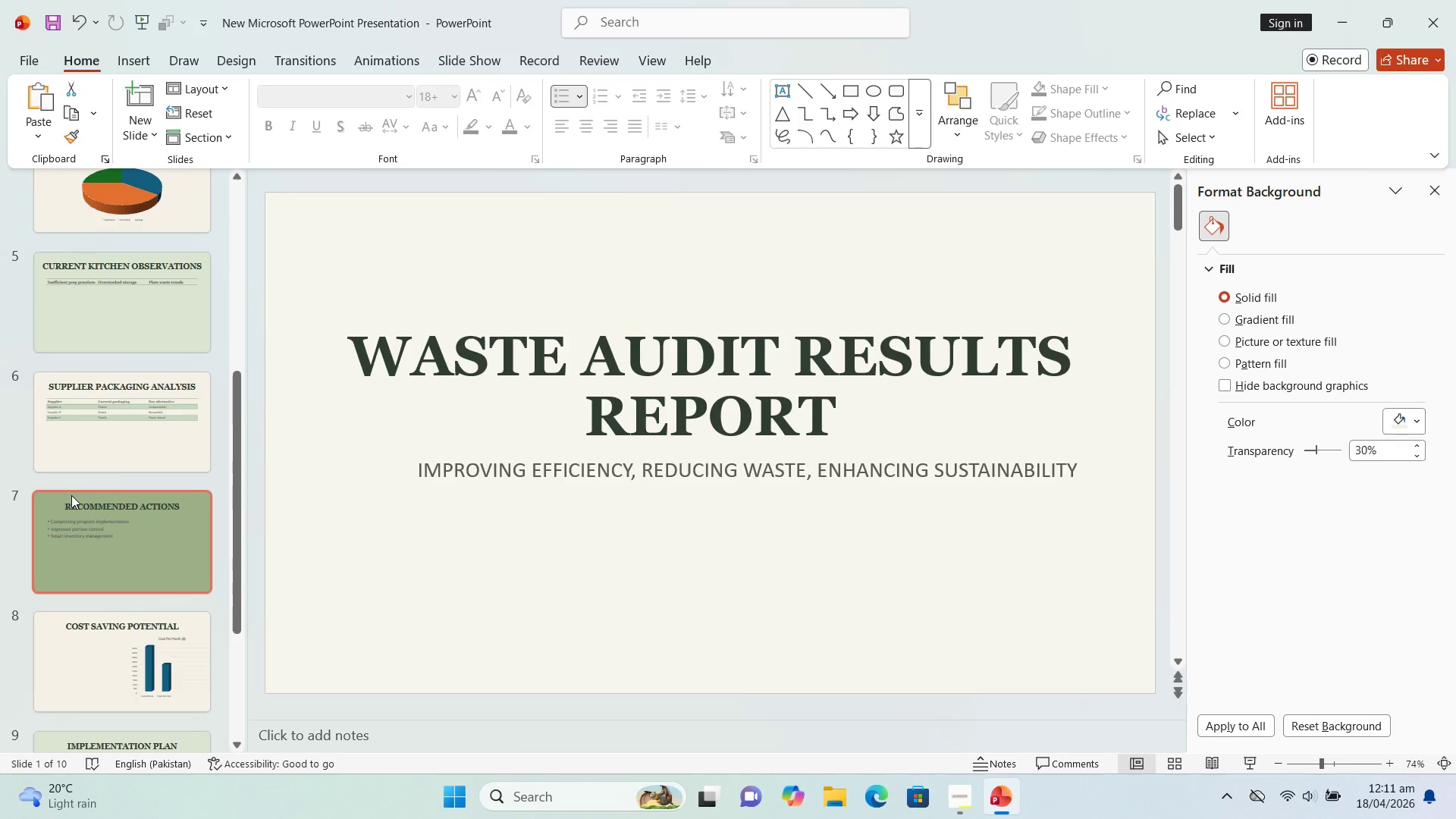 
left_click([71, 495])
 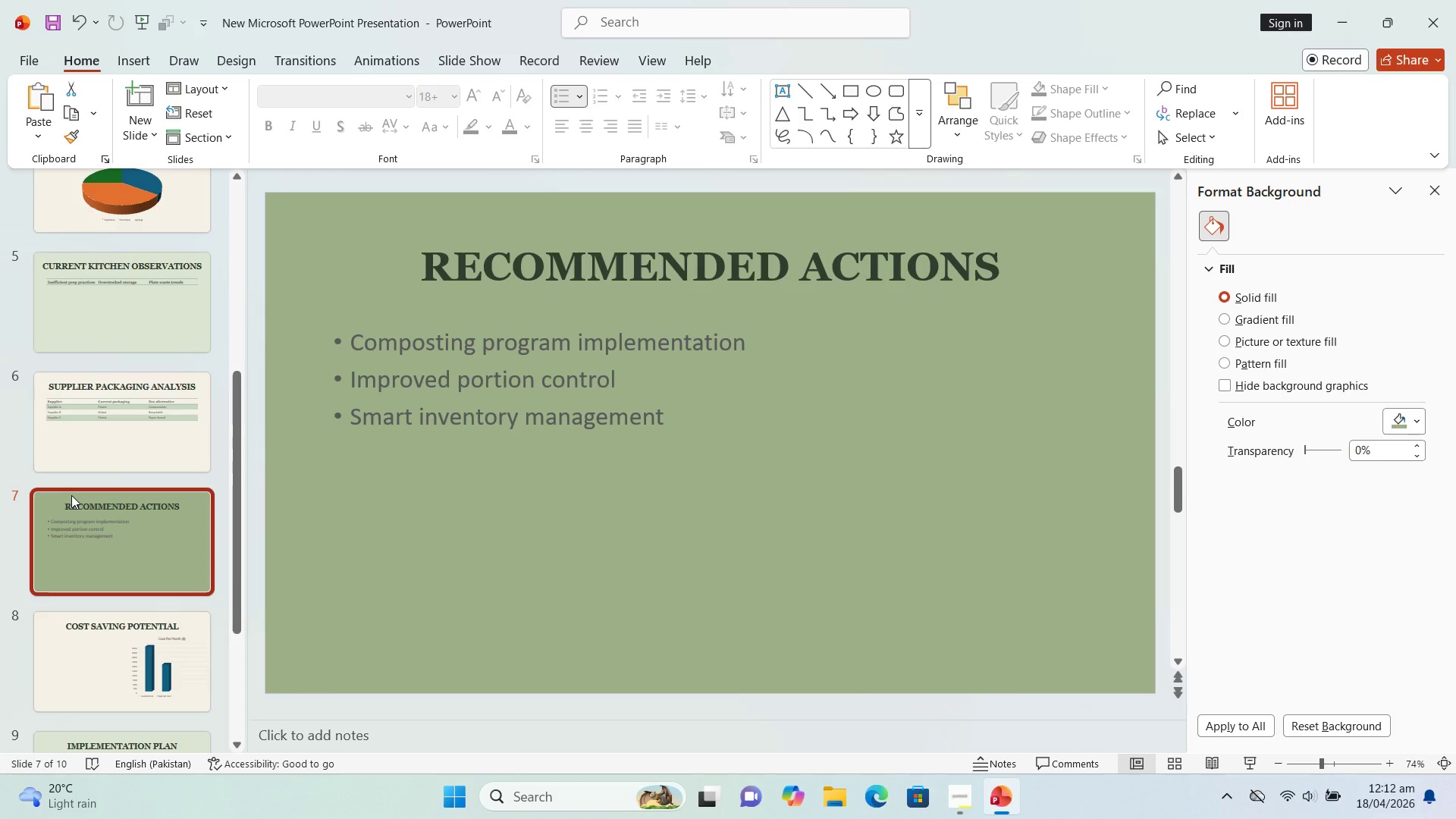 
wait(22.41)
 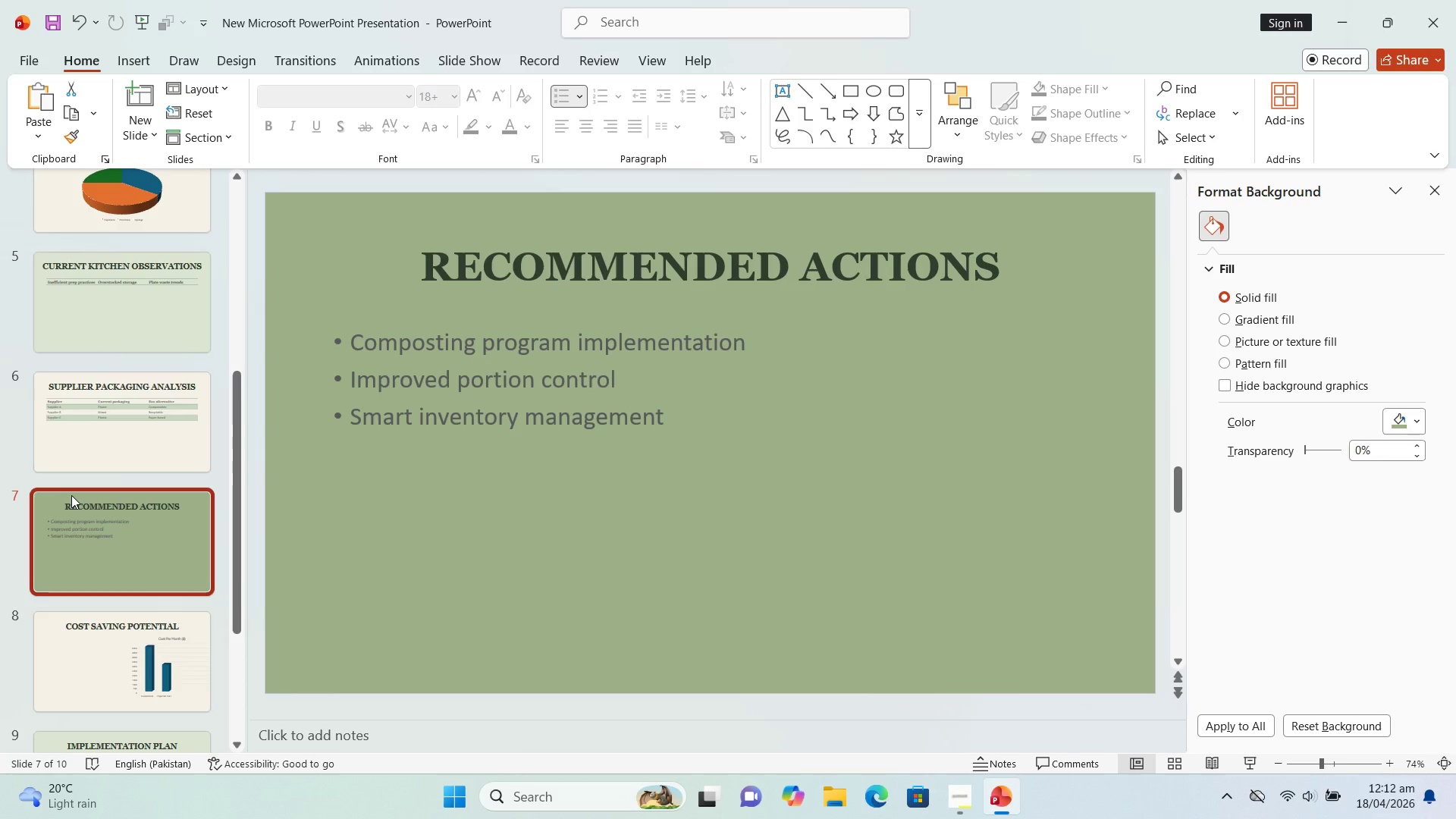 
left_click_drag(start_coordinate=[239, 457], to_coordinate=[228, 257])